 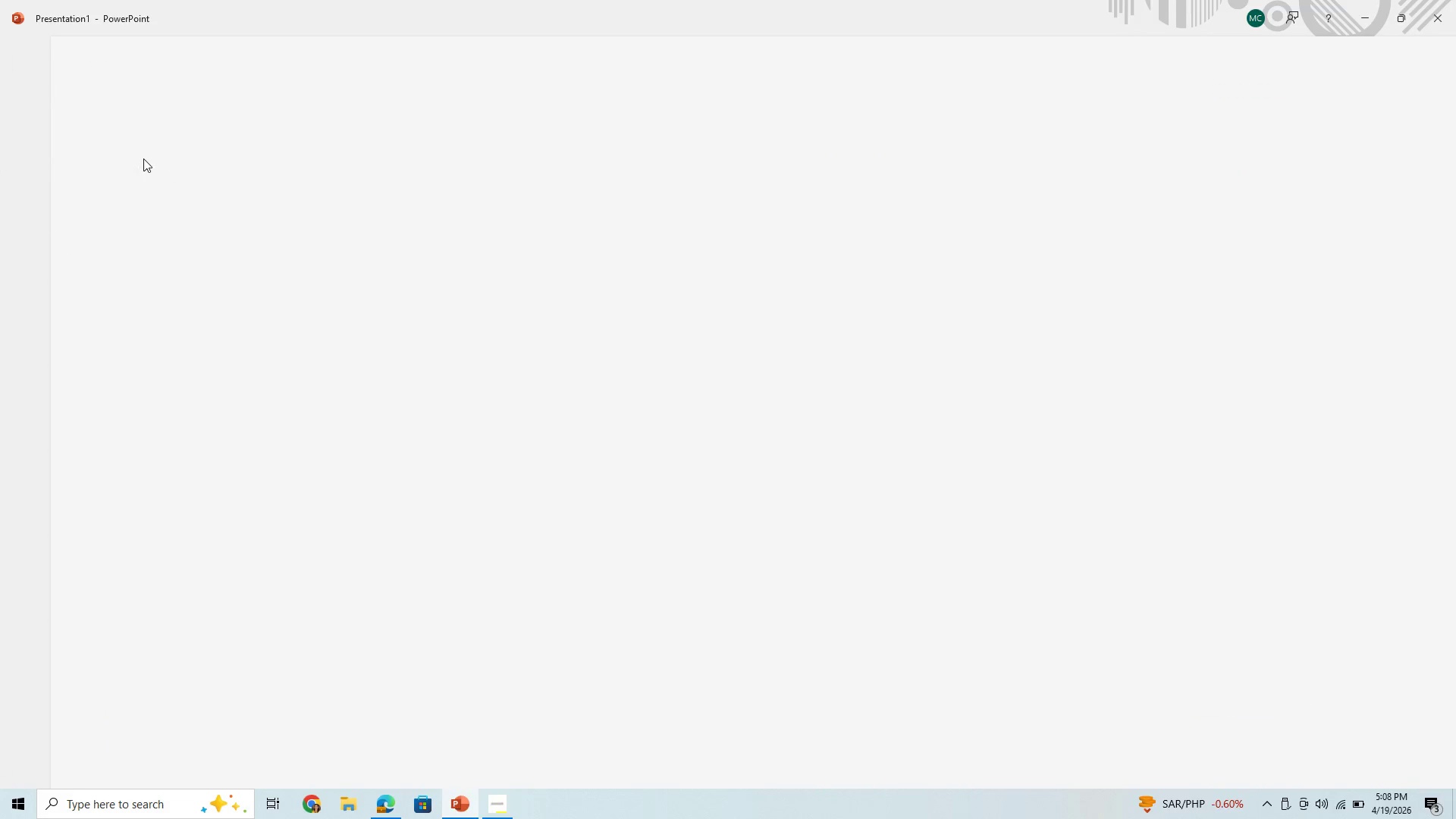 
left_click([118, 50])
 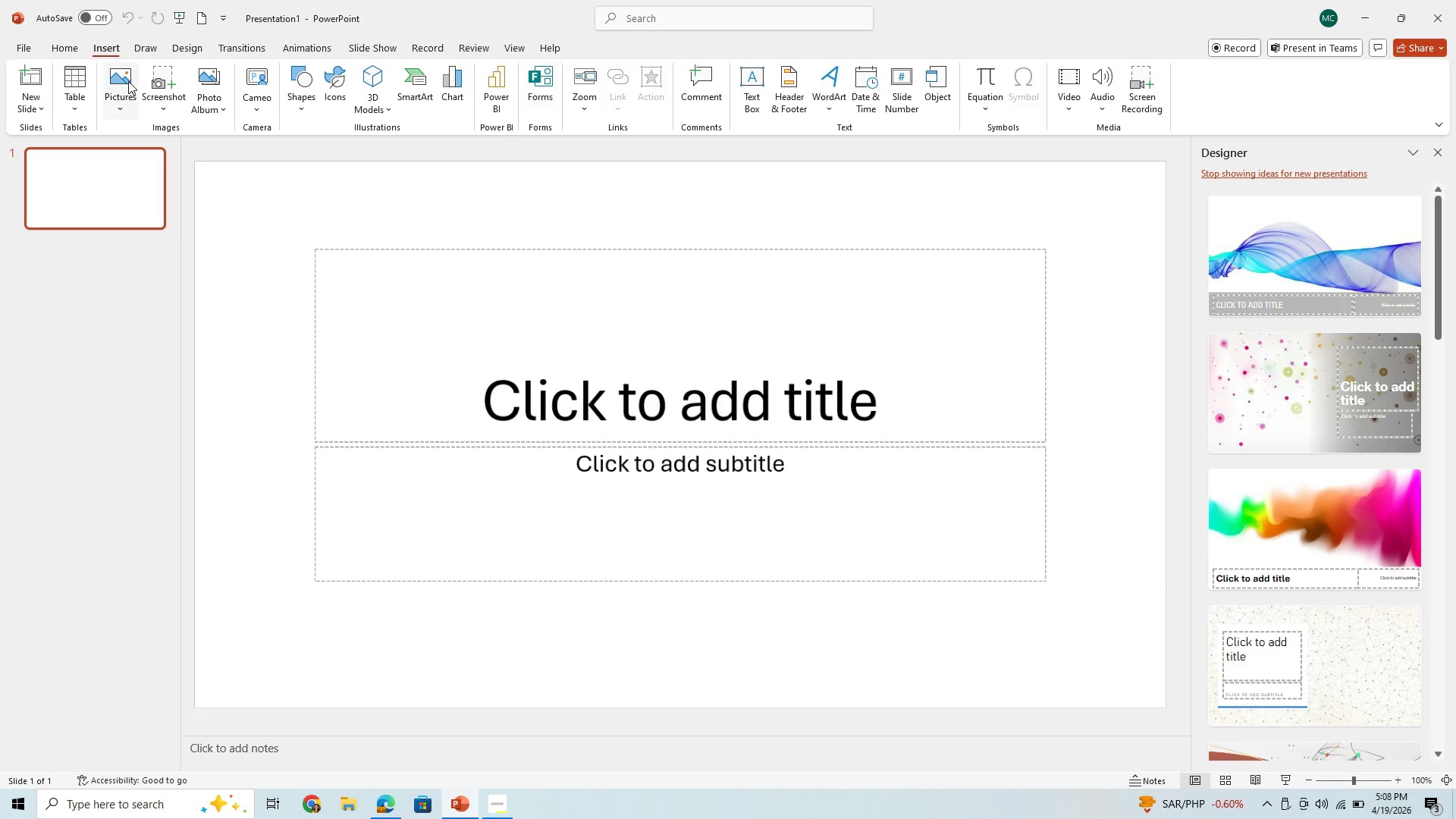 
left_click([128, 81])
 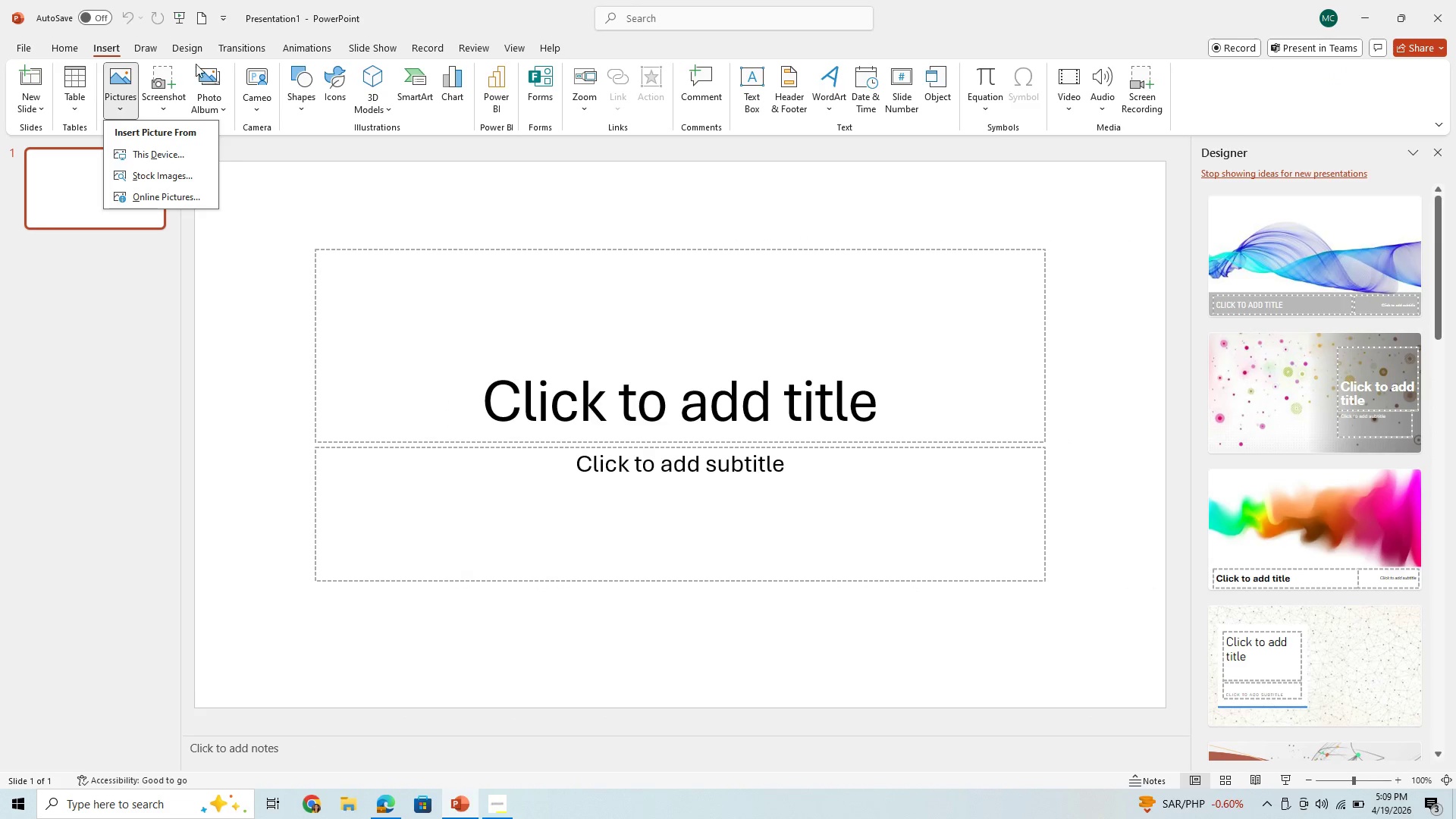 
wait(5.39)
 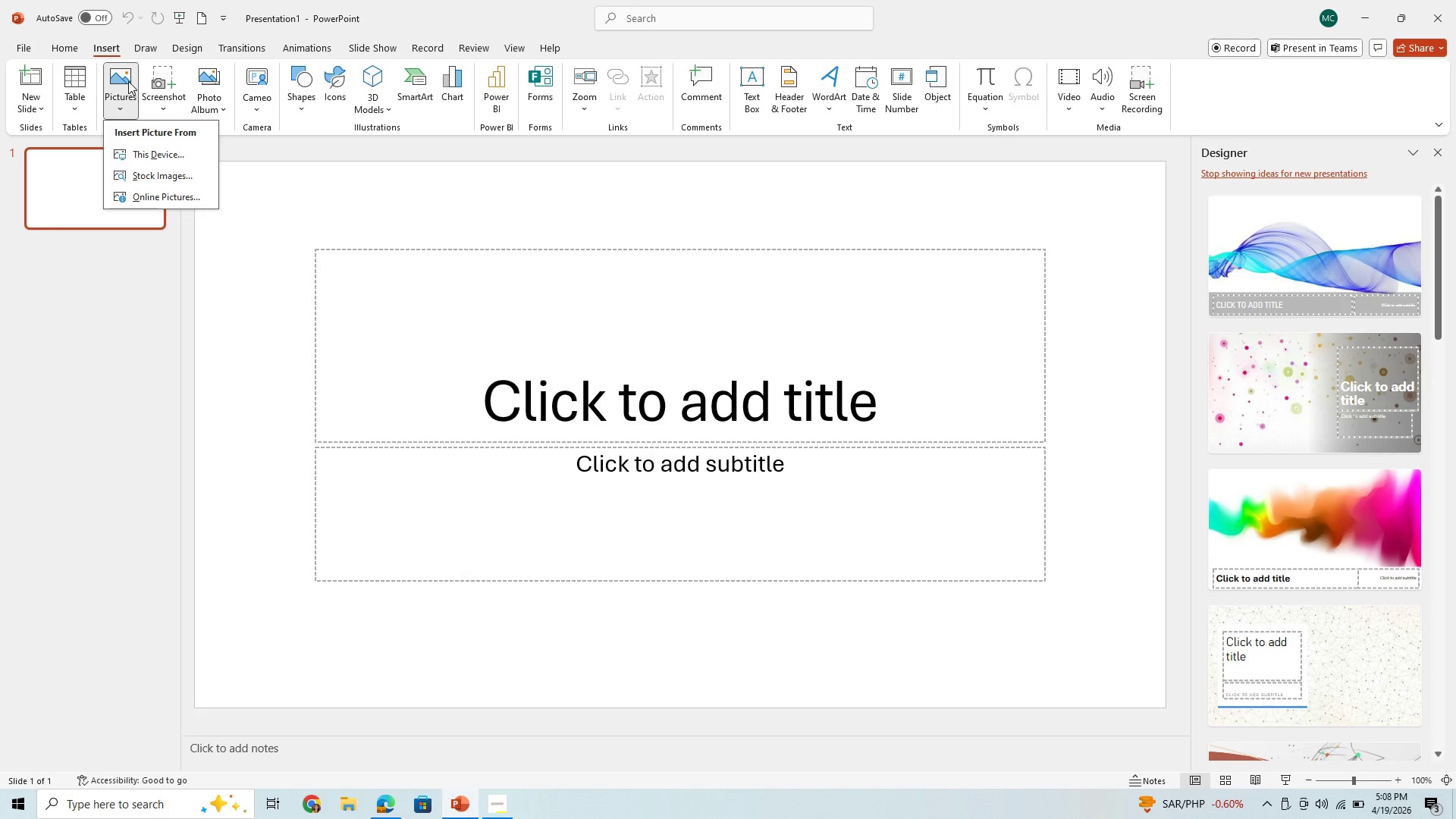 
double_click([338, 86])
 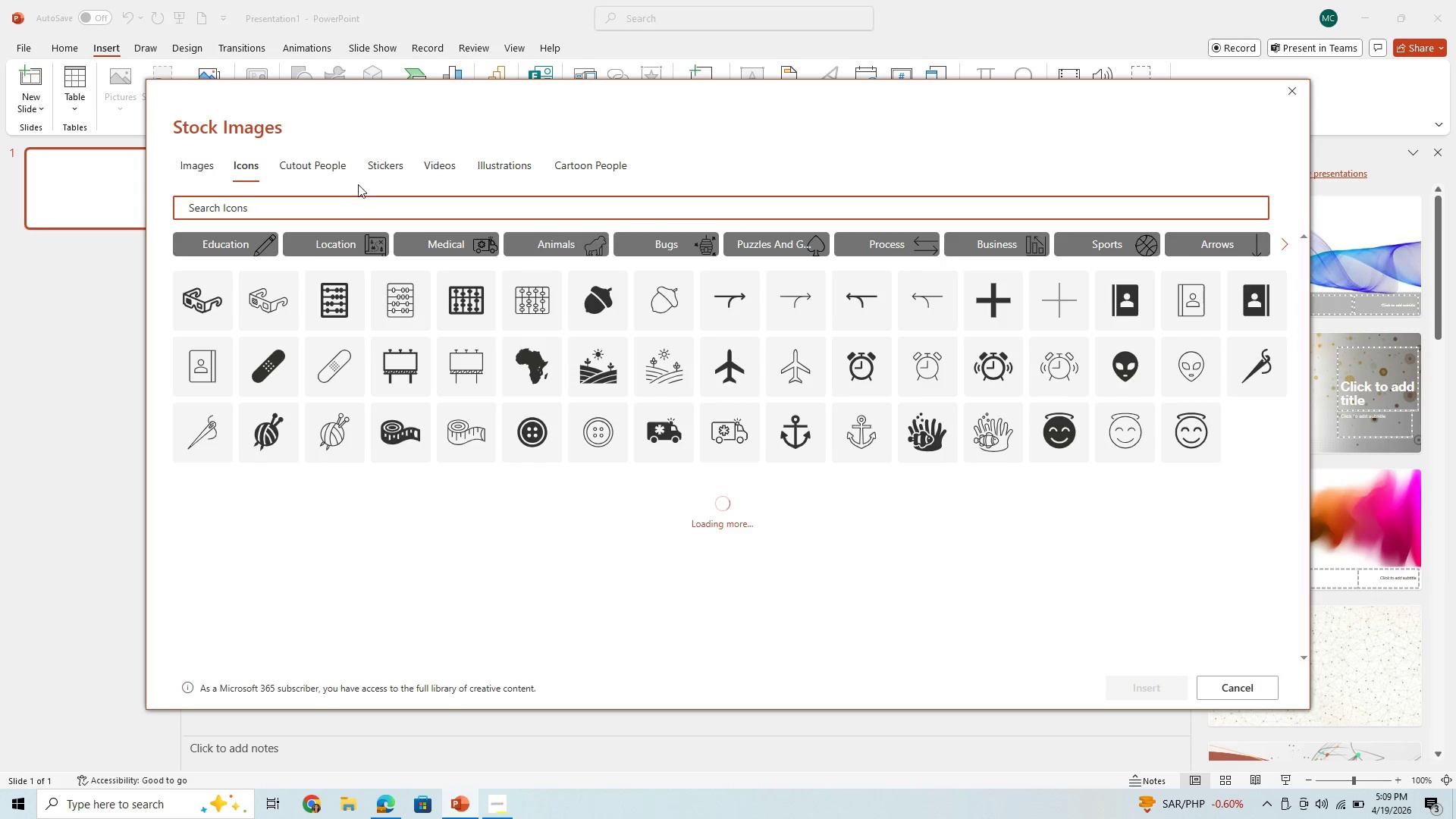 
left_click([193, 168])
 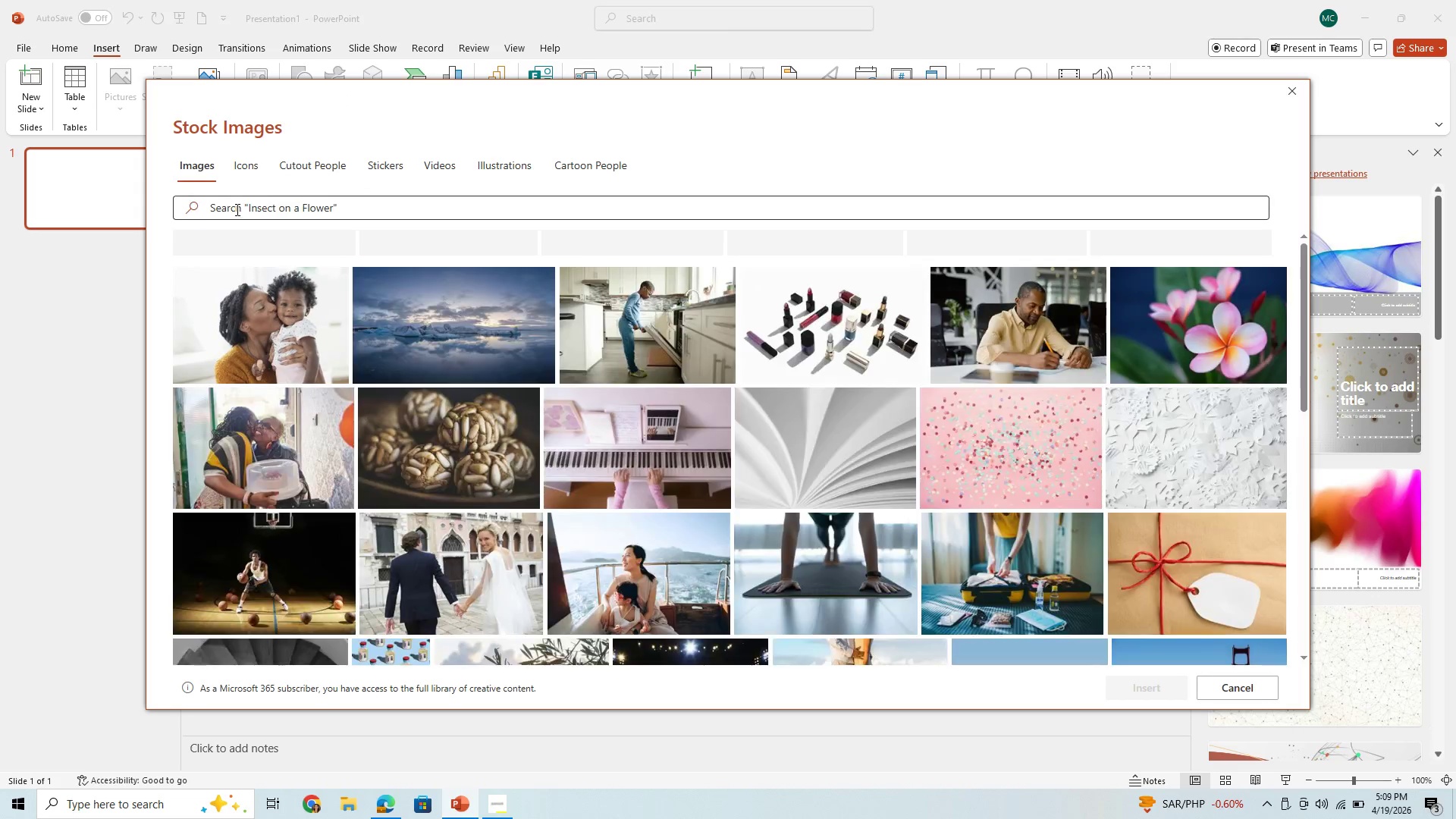 
left_click([236, 209])
 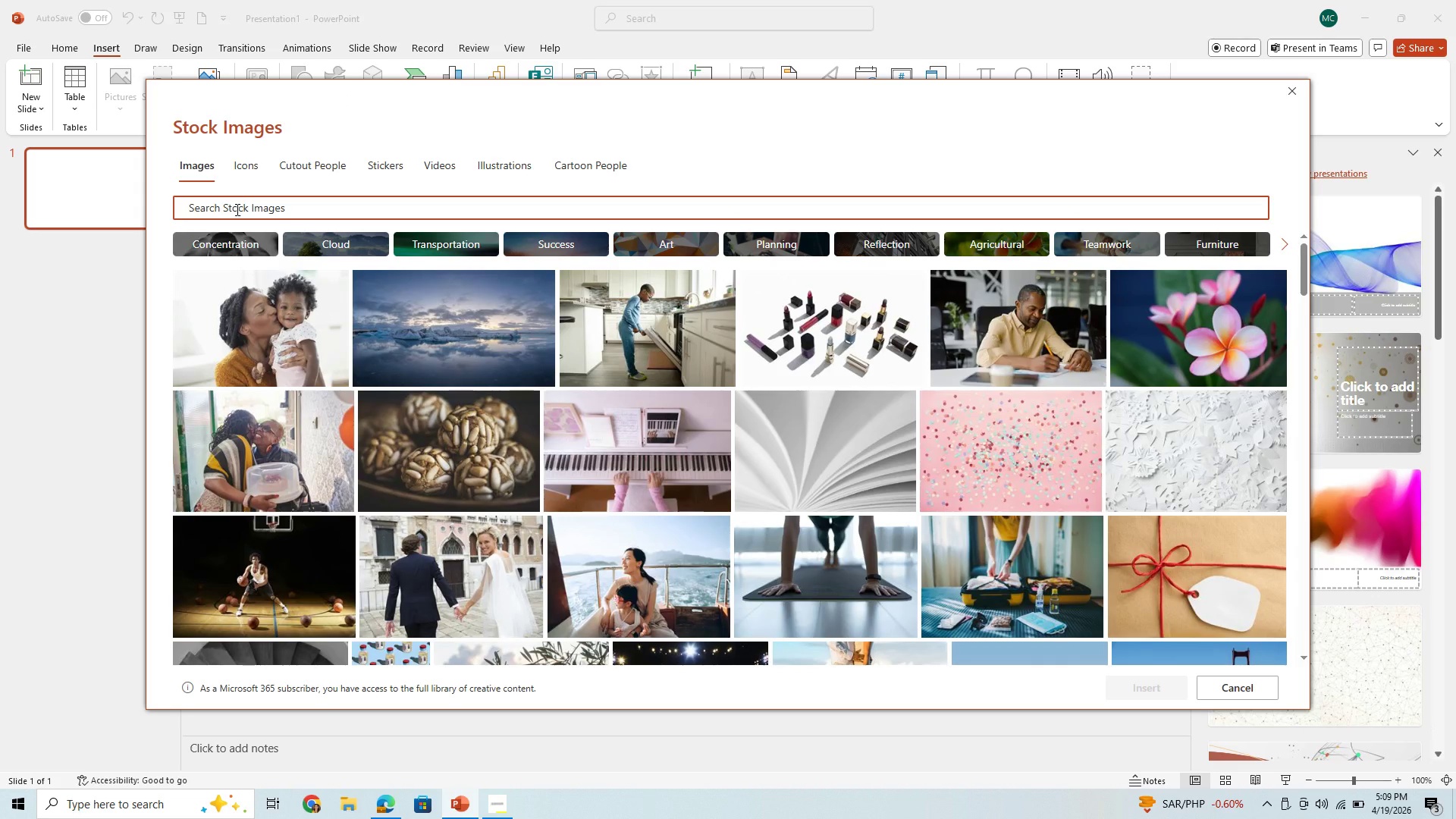 
type(modern house)
 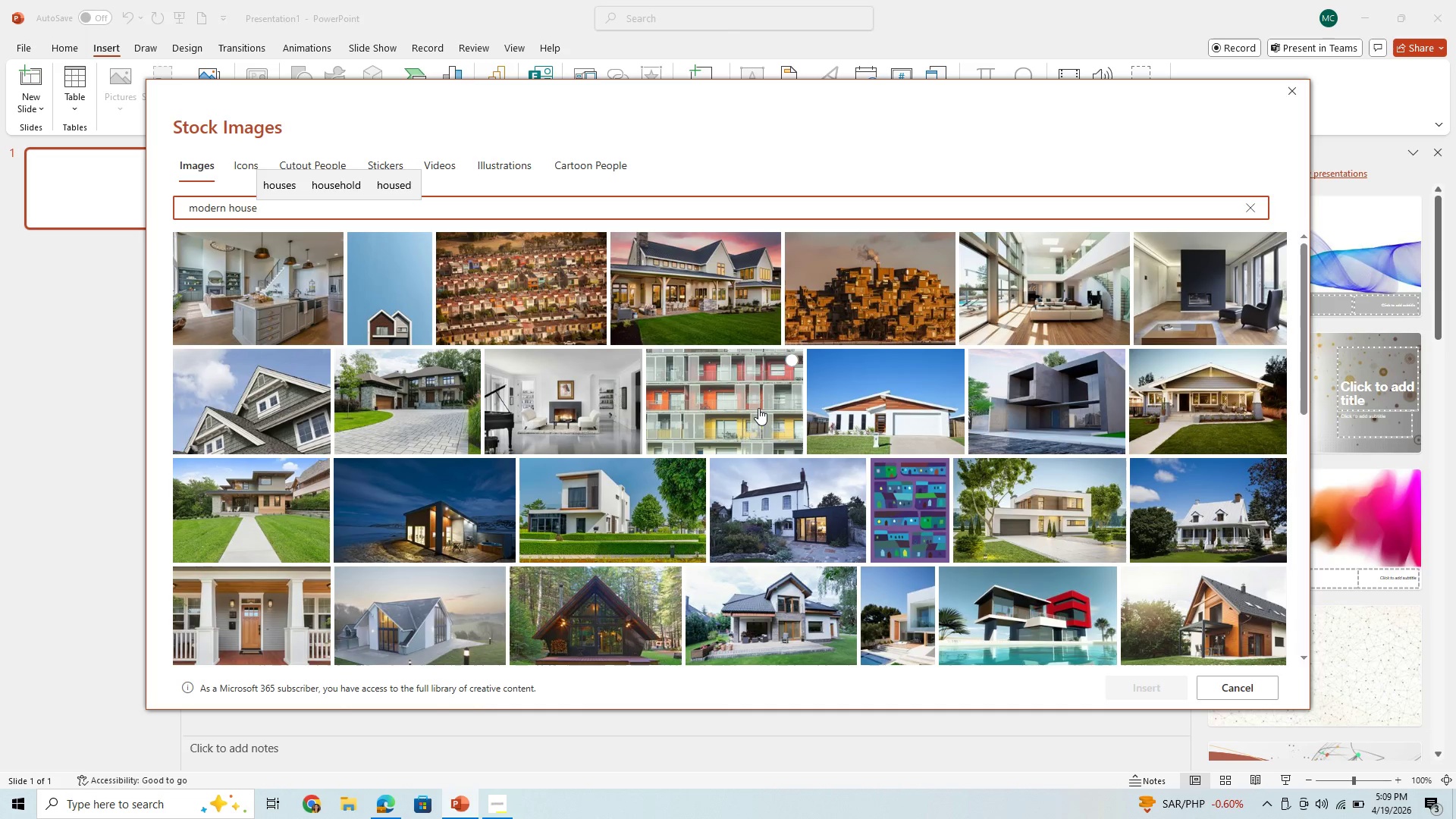 
wait(7.59)
 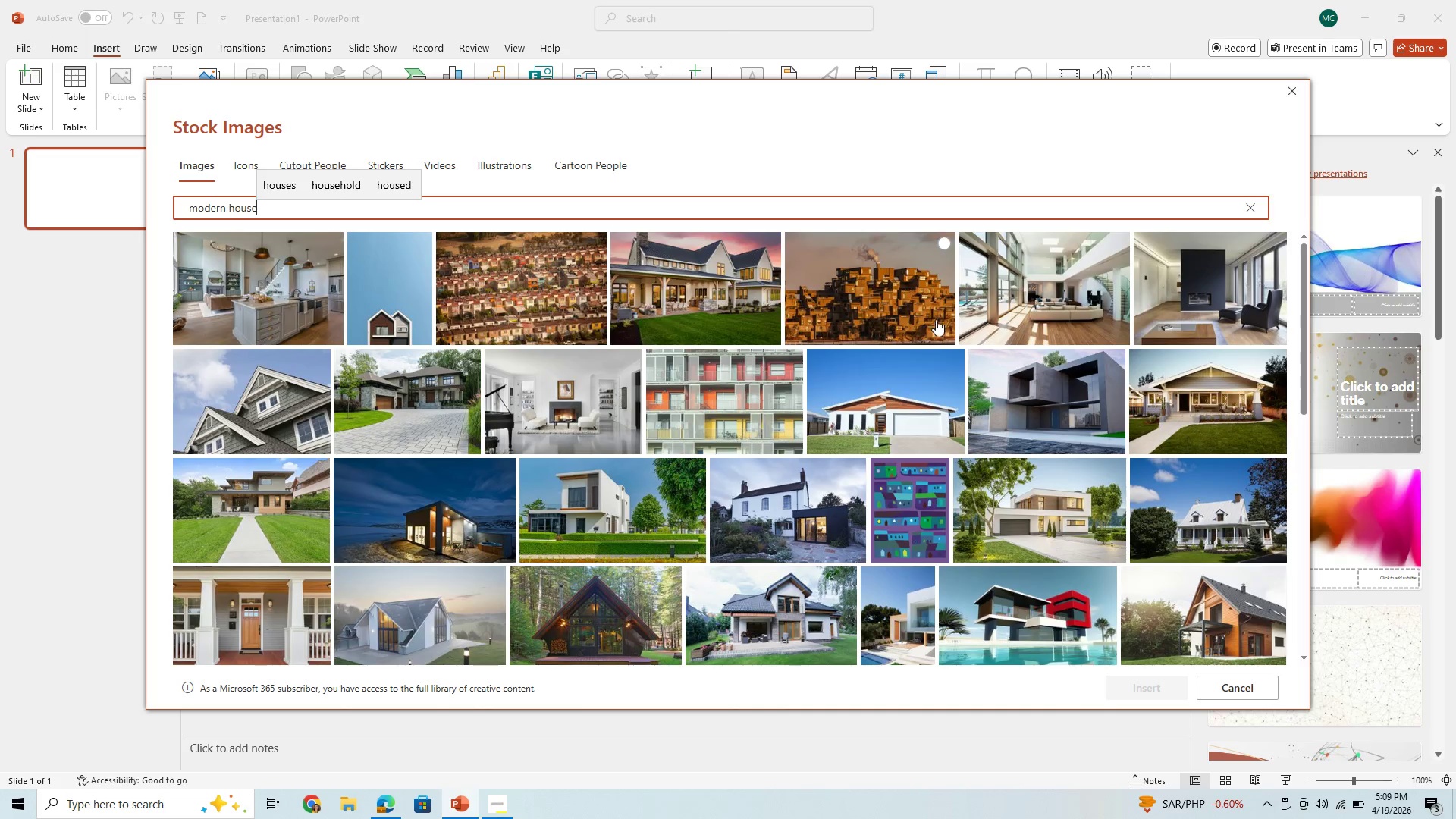 
scroll: coordinate [924, 491], scroll_direction: down, amount: 9.0
 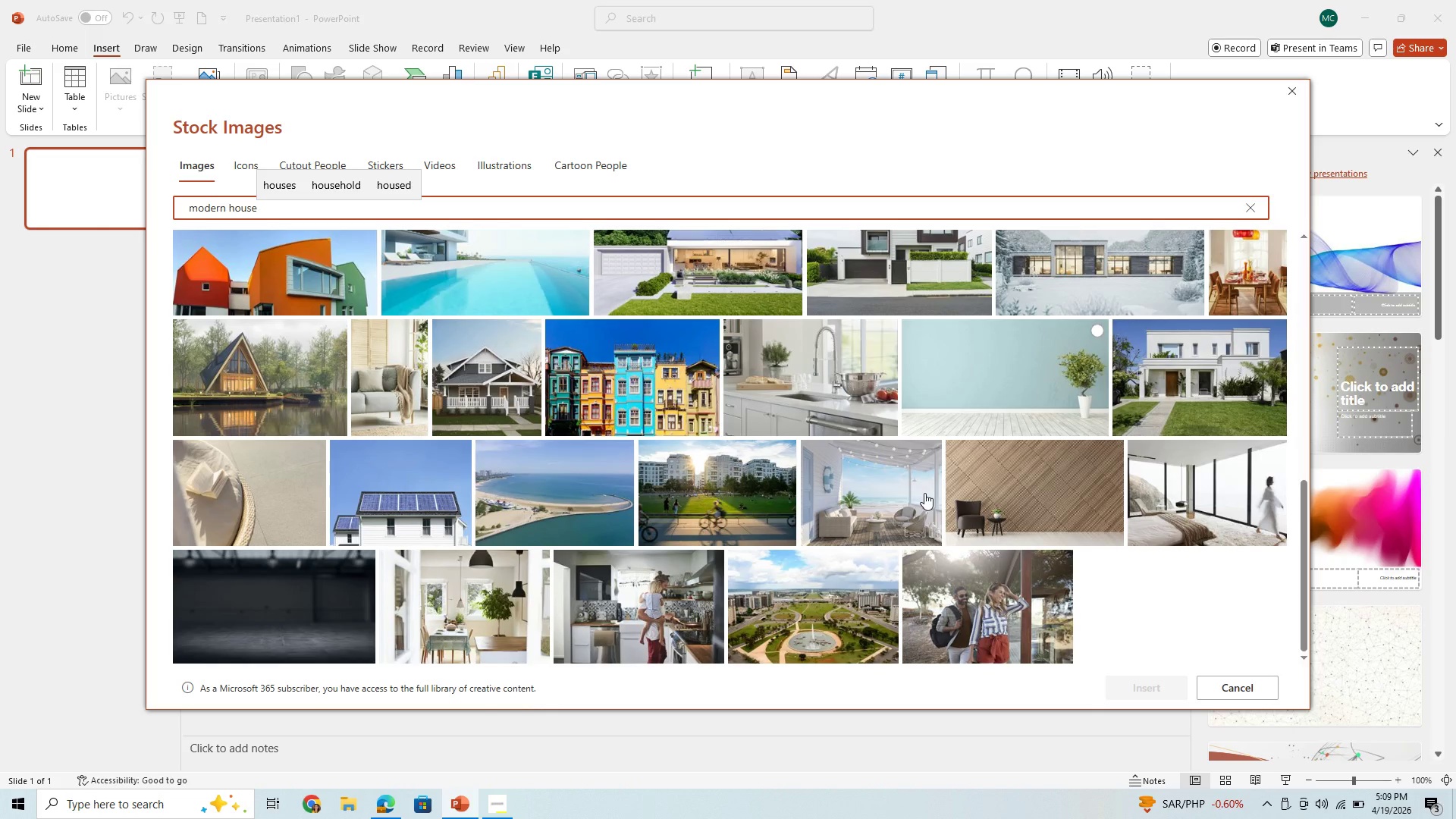 
scroll: coordinate [841, 570], scroll_direction: down, amount: 4.0
 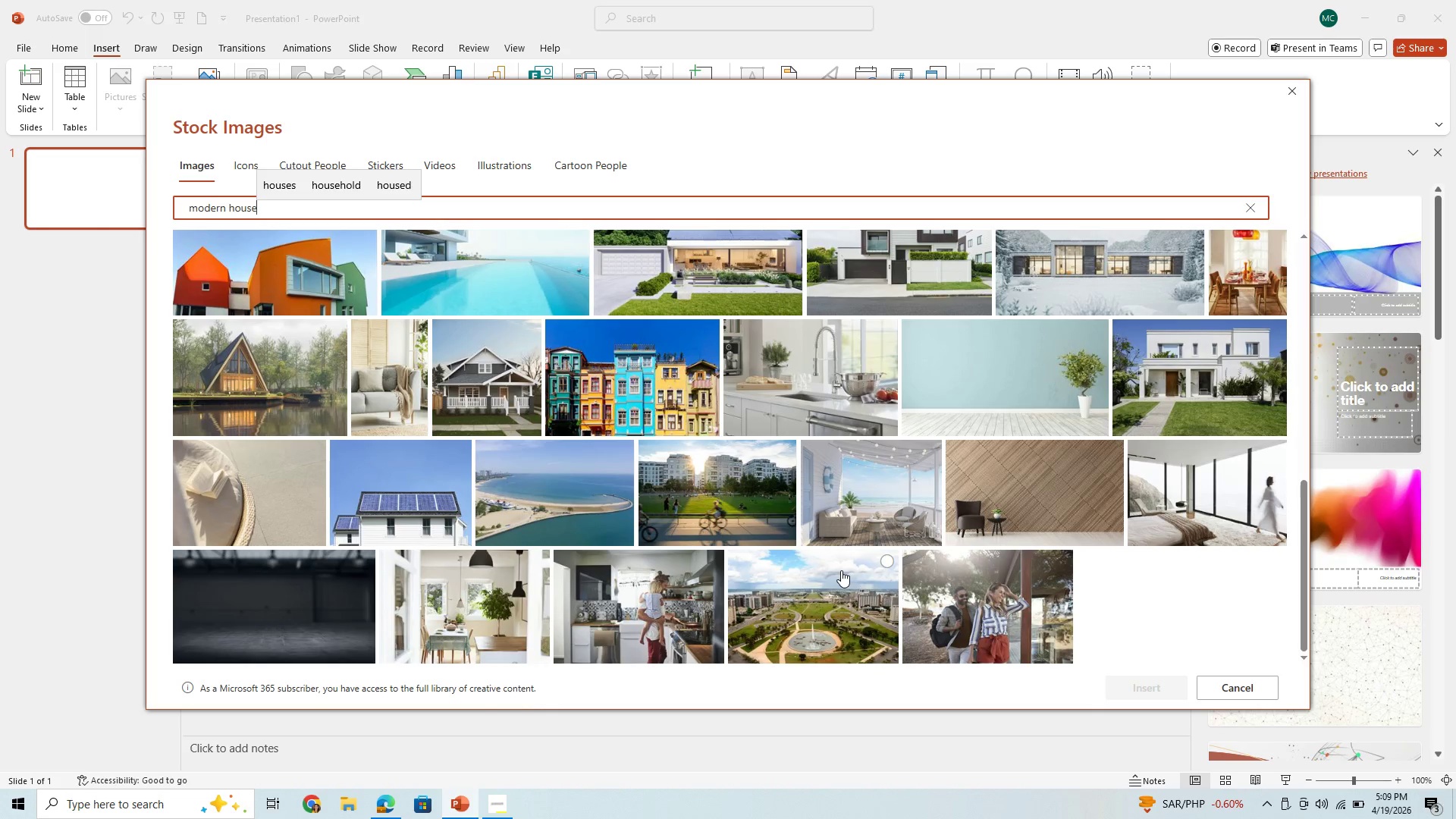 
scroll: coordinate [1027, 450], scroll_direction: up, amount: 11.0
 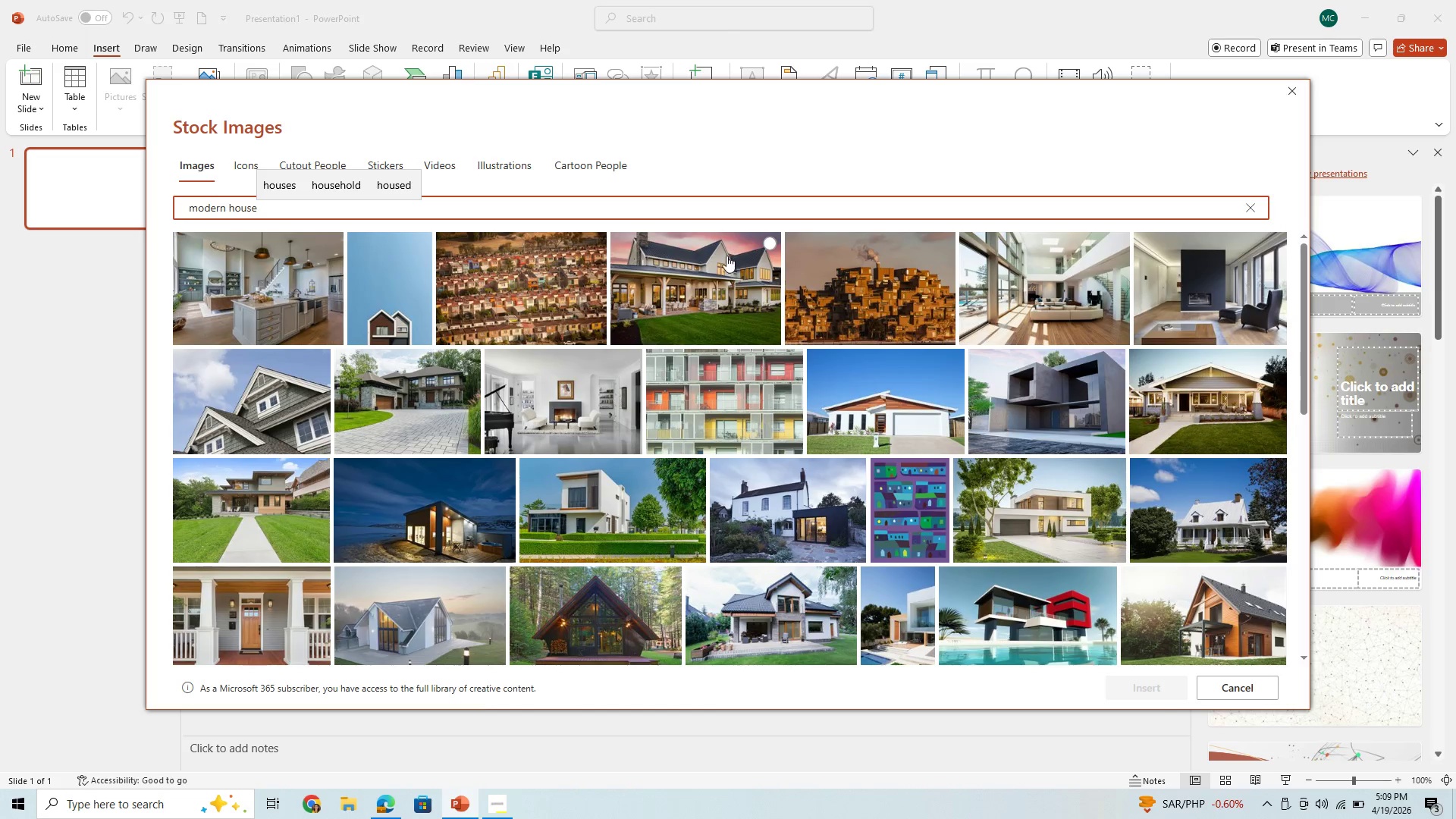 
left_click([724, 277])
 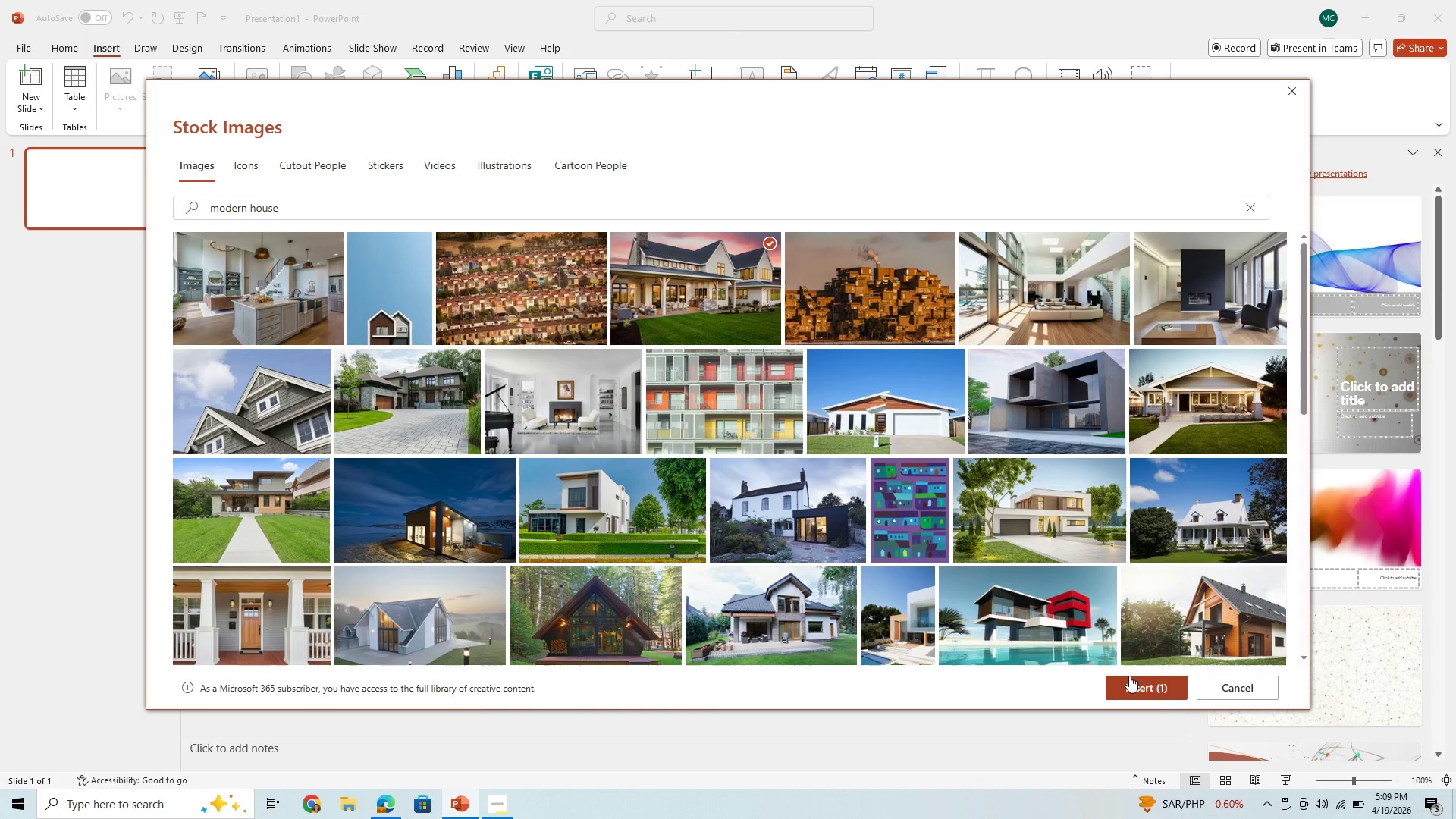 
left_click([1131, 676])
 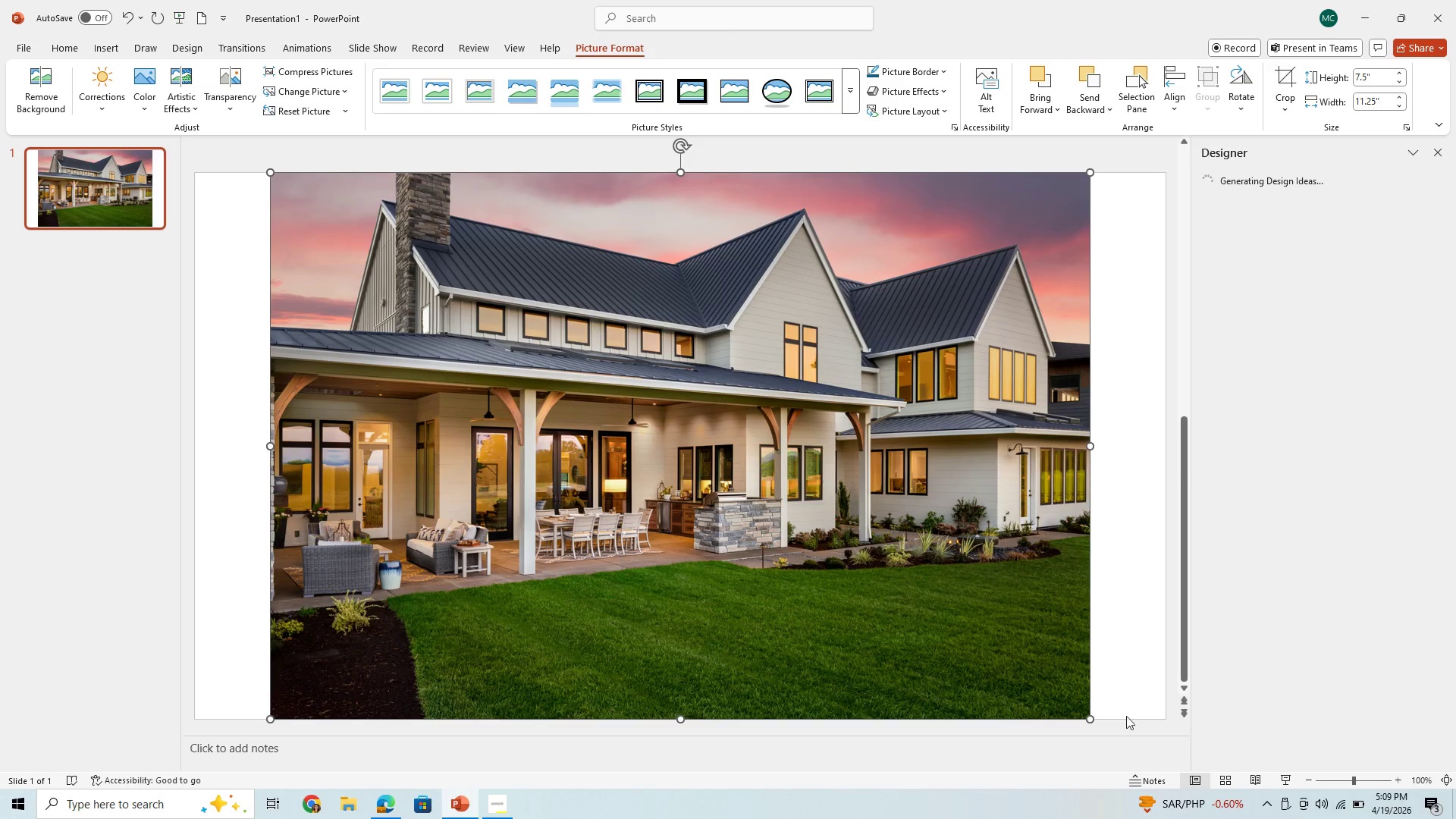 
wait(6.53)
 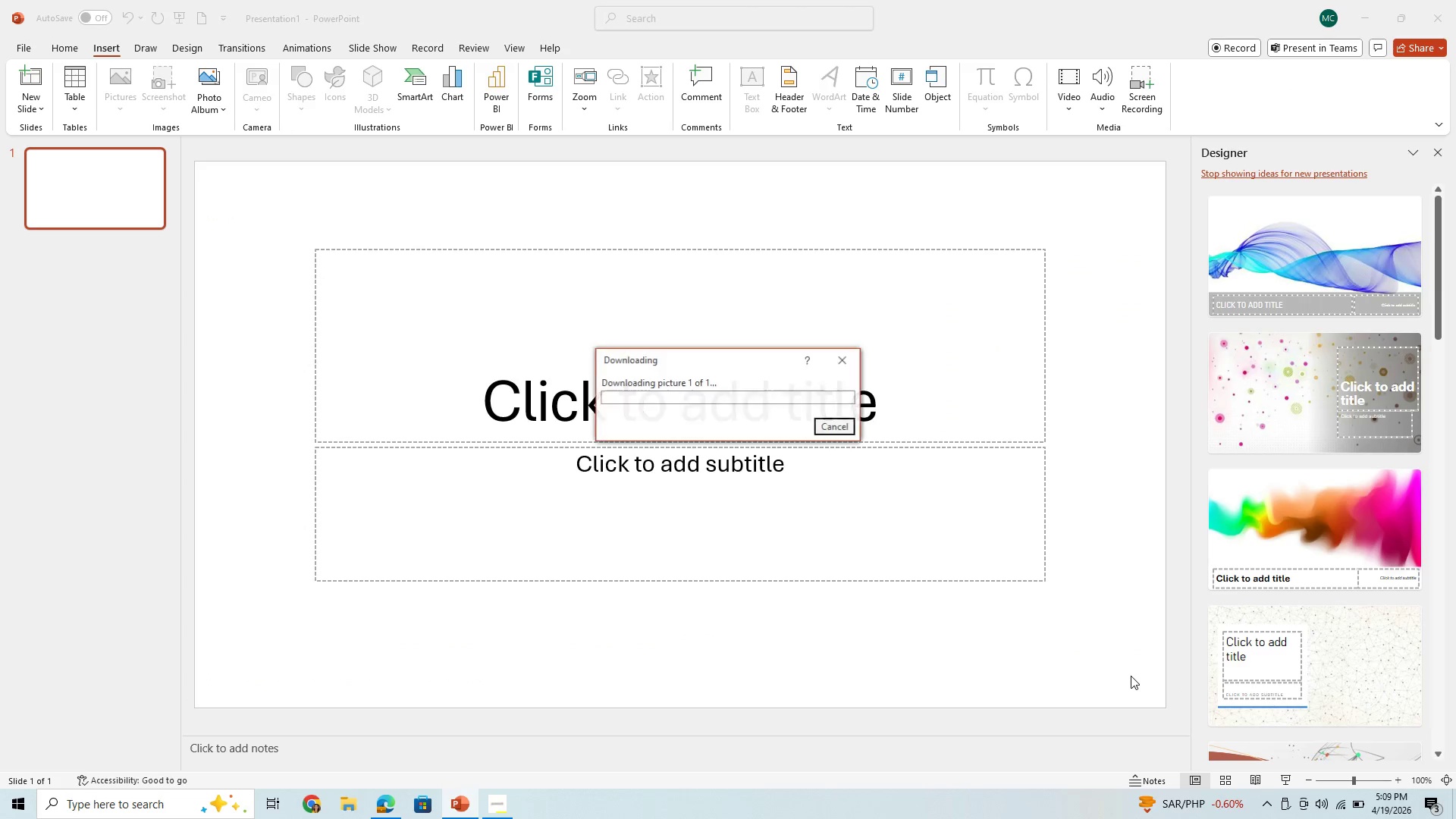 
left_click_drag(start_coordinate=[680, 718], to_coordinate=[679, 709])
 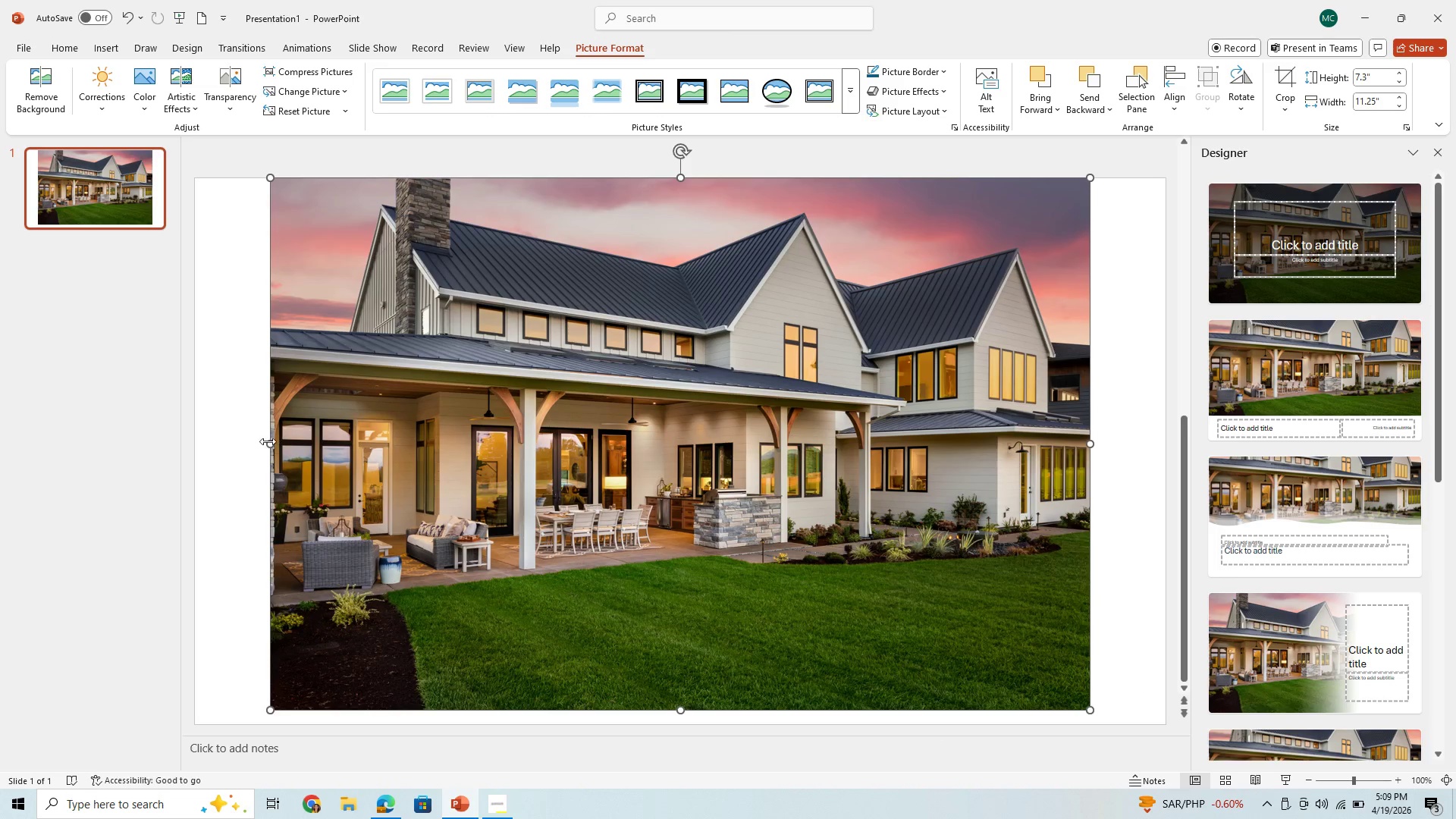 
left_click_drag(start_coordinate=[268, 441], to_coordinate=[196, 464])
 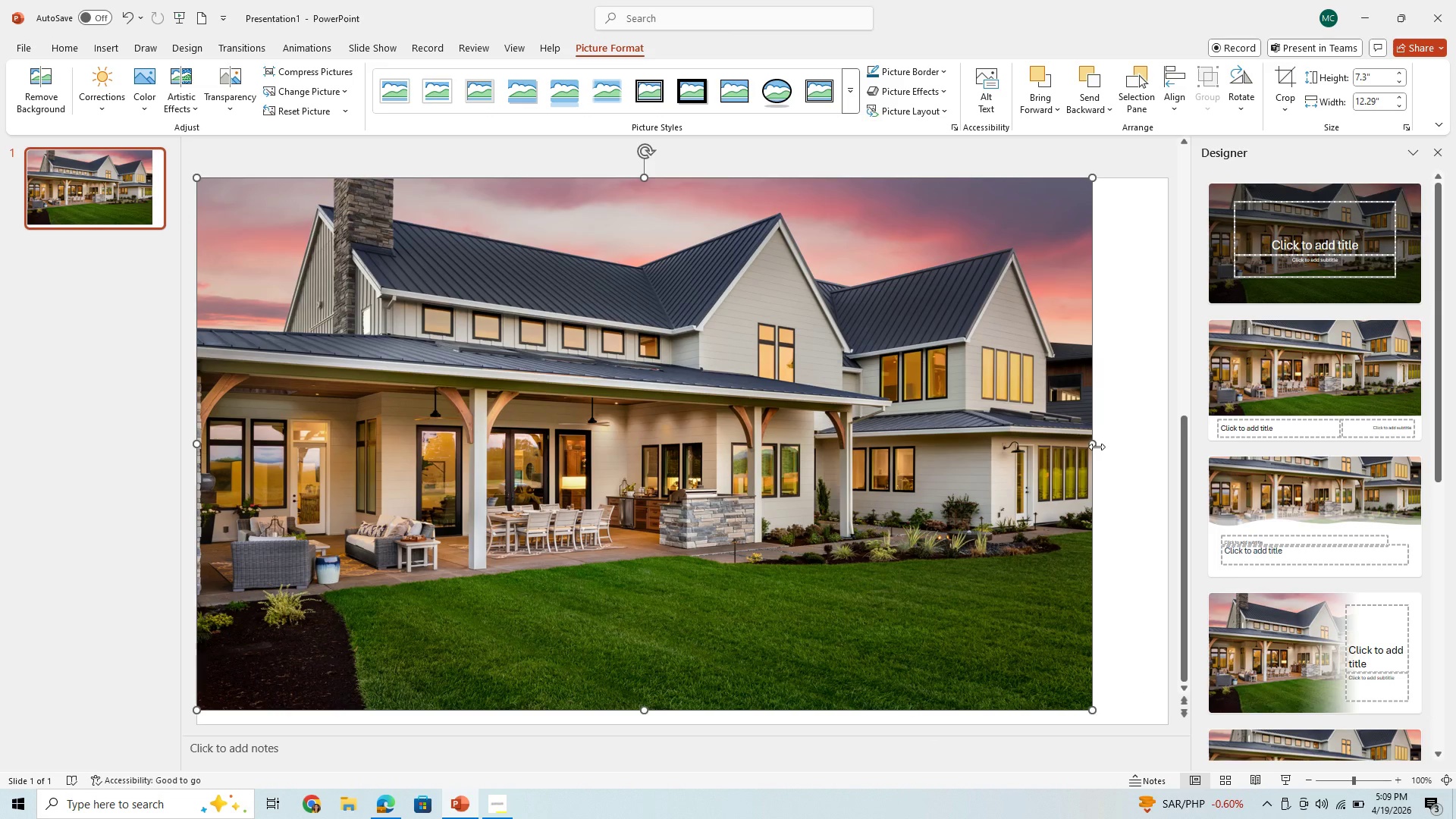 
left_click_drag(start_coordinate=[1094, 447], to_coordinate=[1169, 435])
 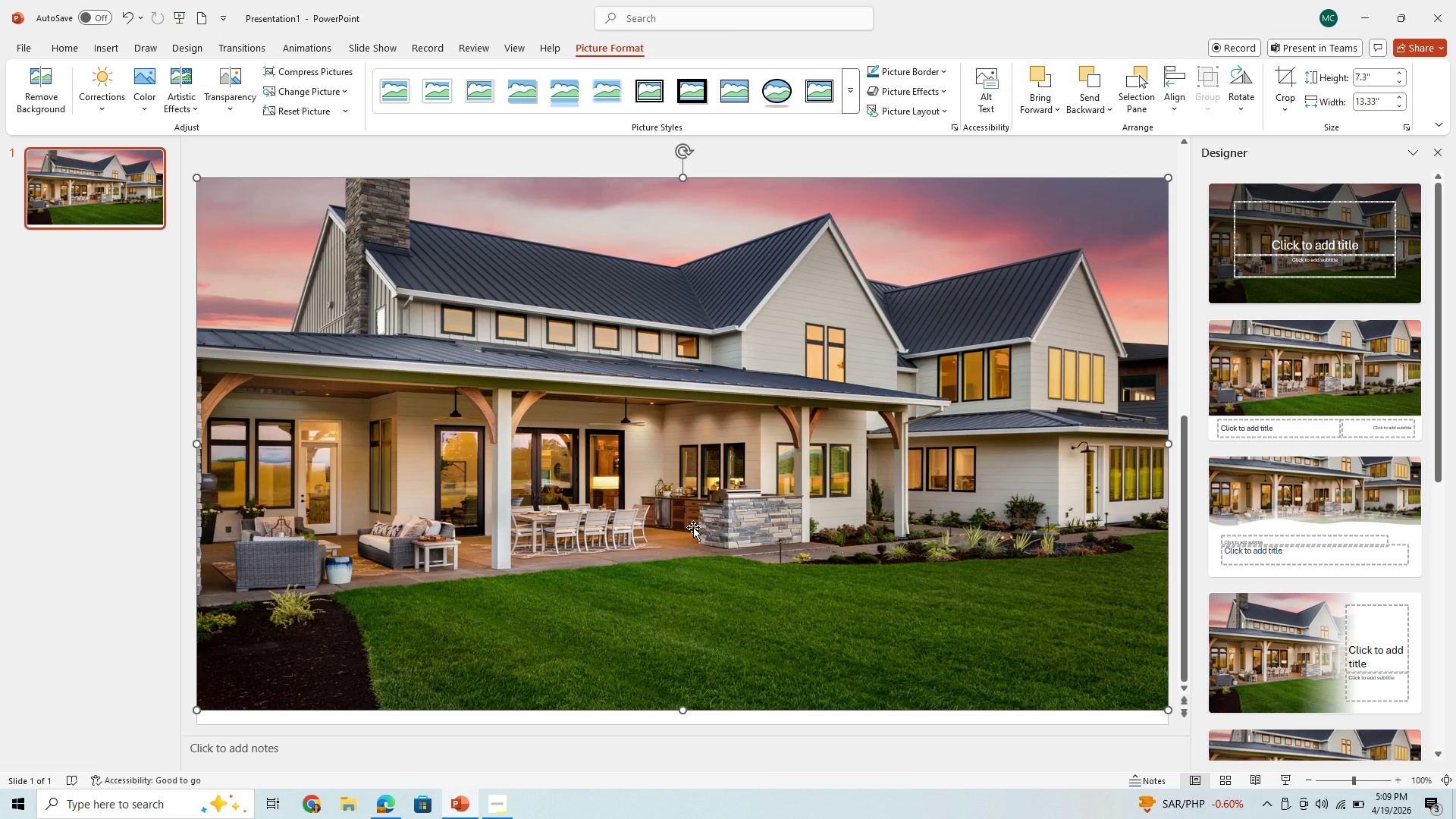 
left_click([693, 527])
 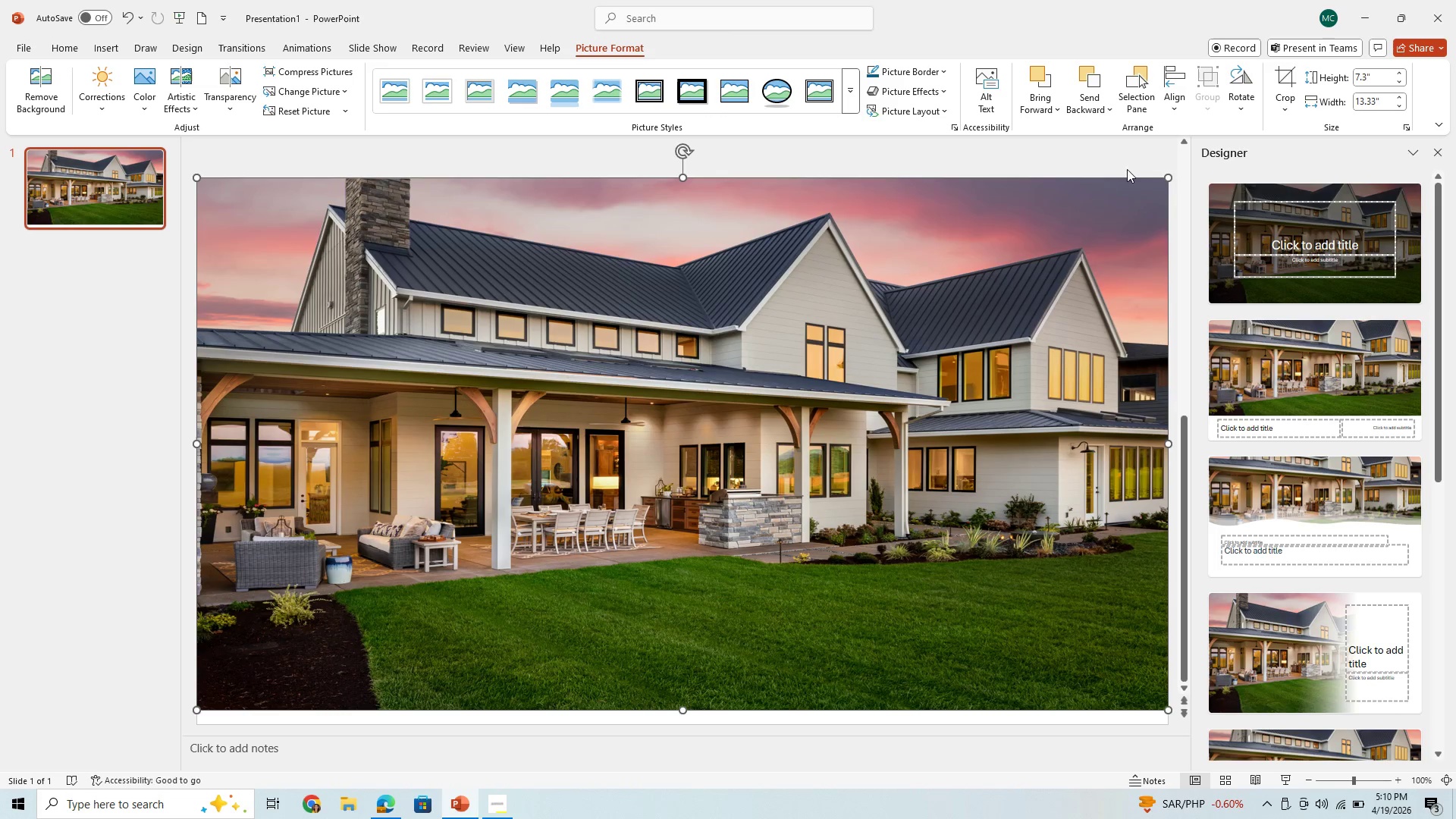 
left_click_drag(start_coordinate=[1169, 175], to_coordinate=[977, 473])
 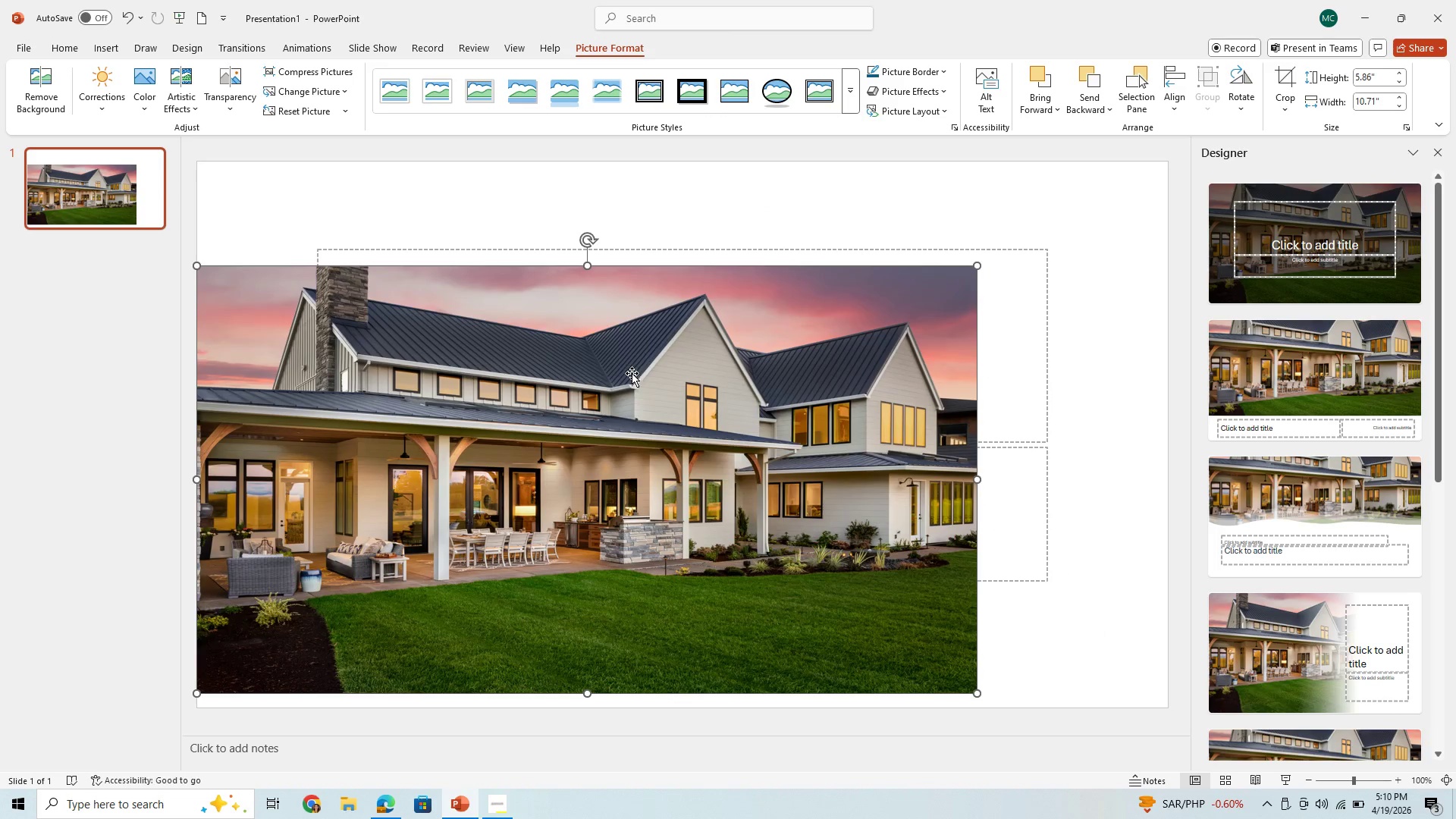 
left_click_drag(start_coordinate=[632, 373], to_coordinate=[689, 340])
 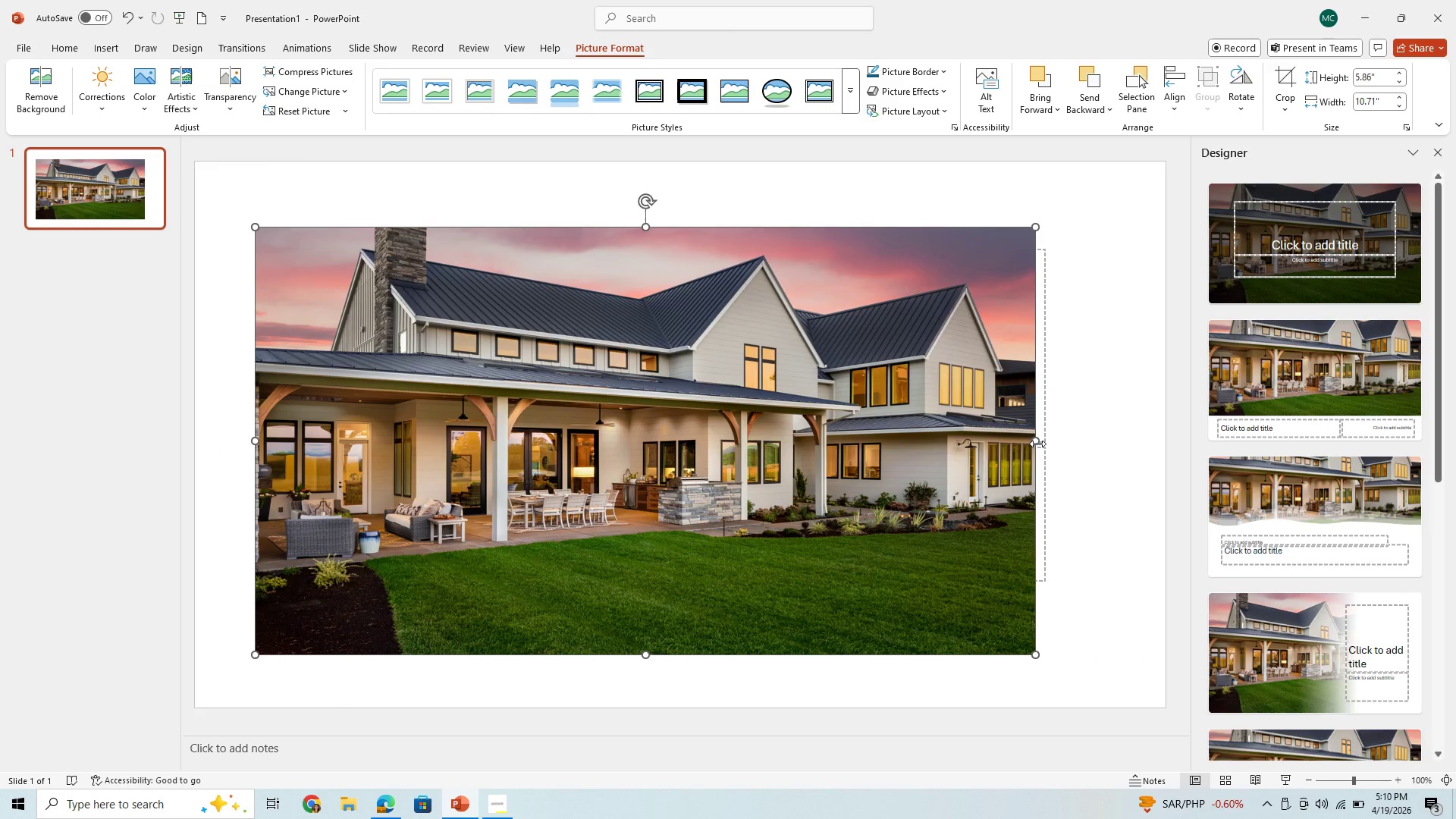 
left_click_drag(start_coordinate=[1037, 443], to_coordinate=[1109, 482])
 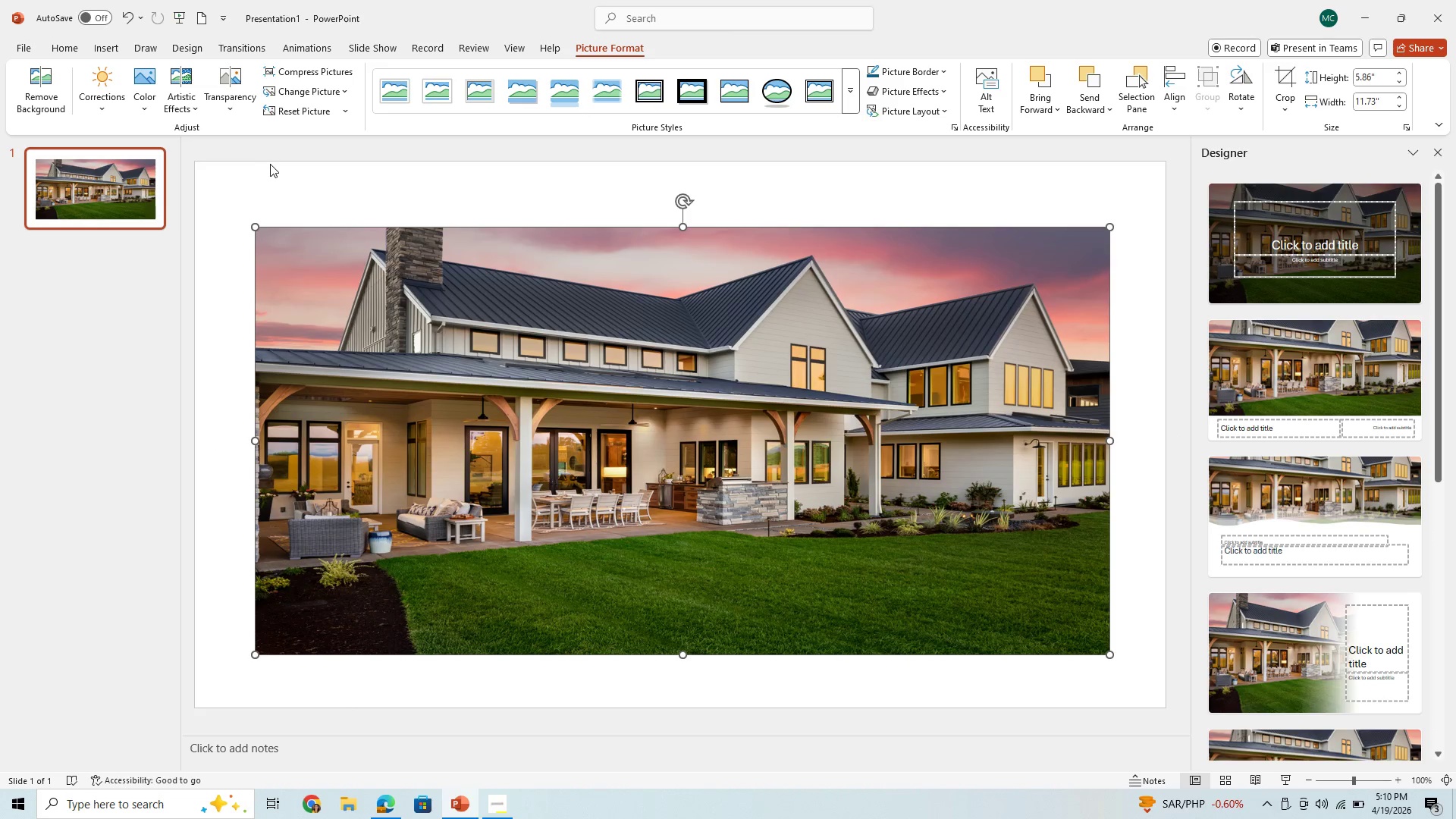 
left_click([263, 191])
 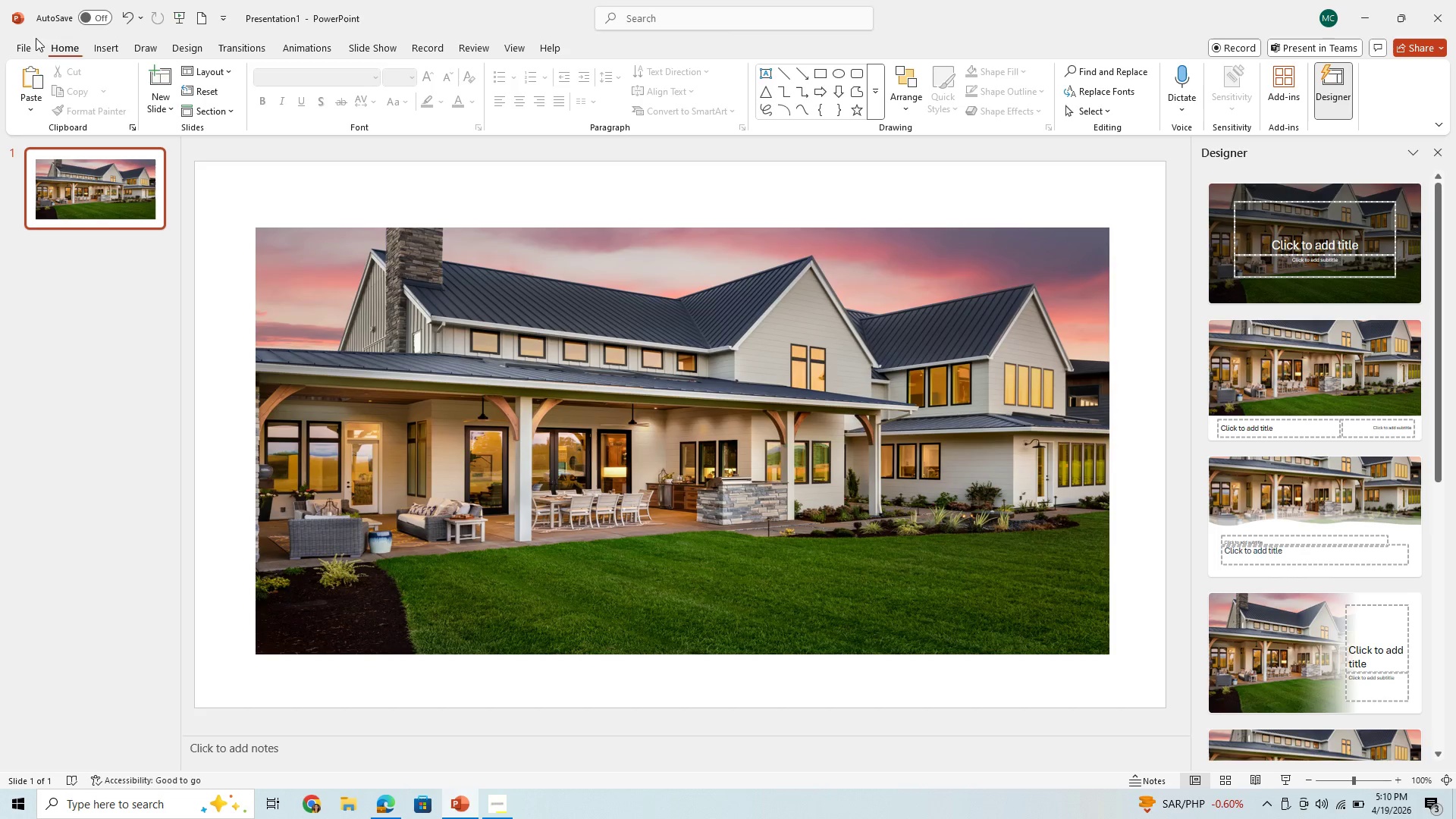 
left_click([115, 44])
 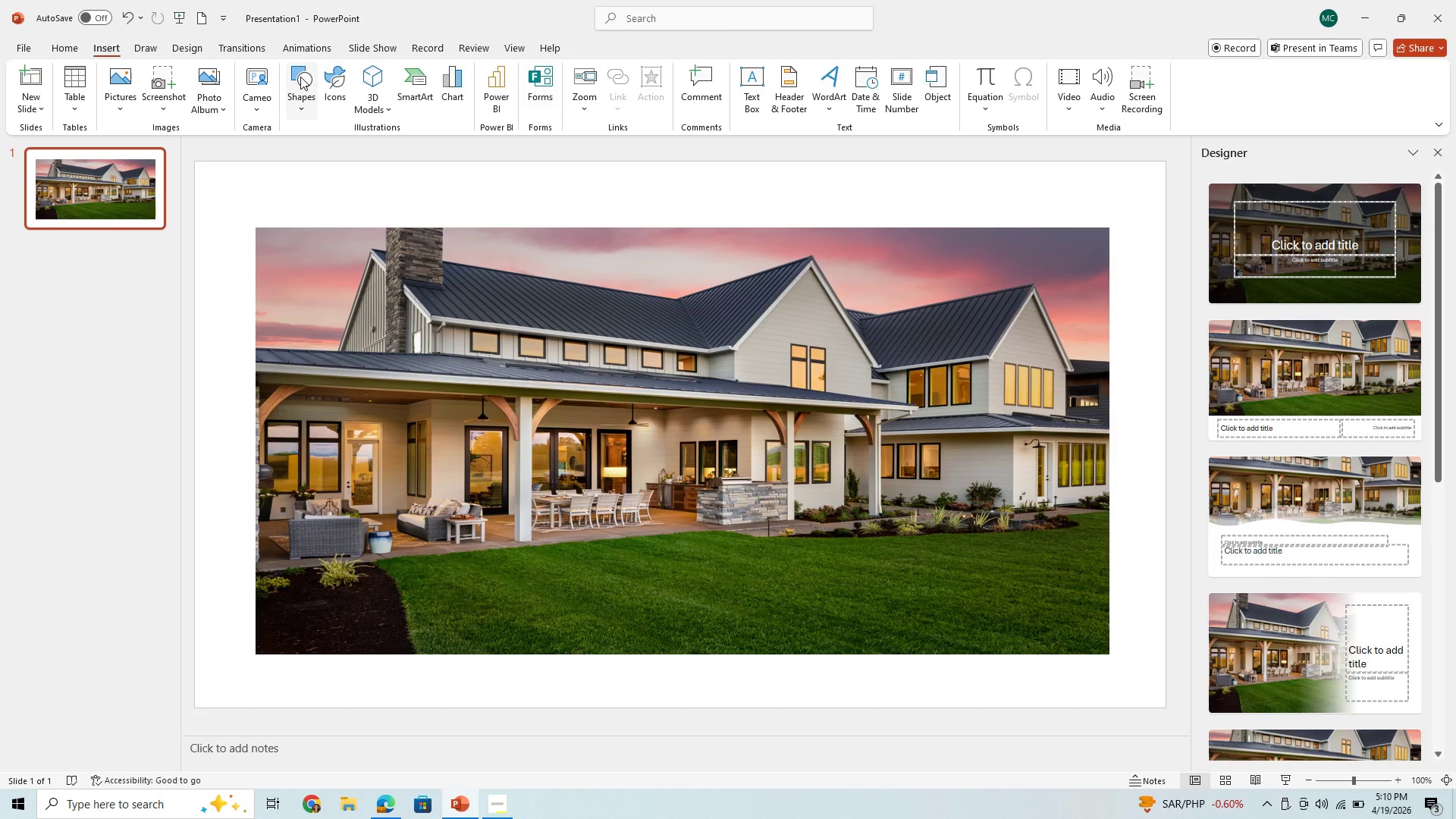 
left_click([300, 77])
 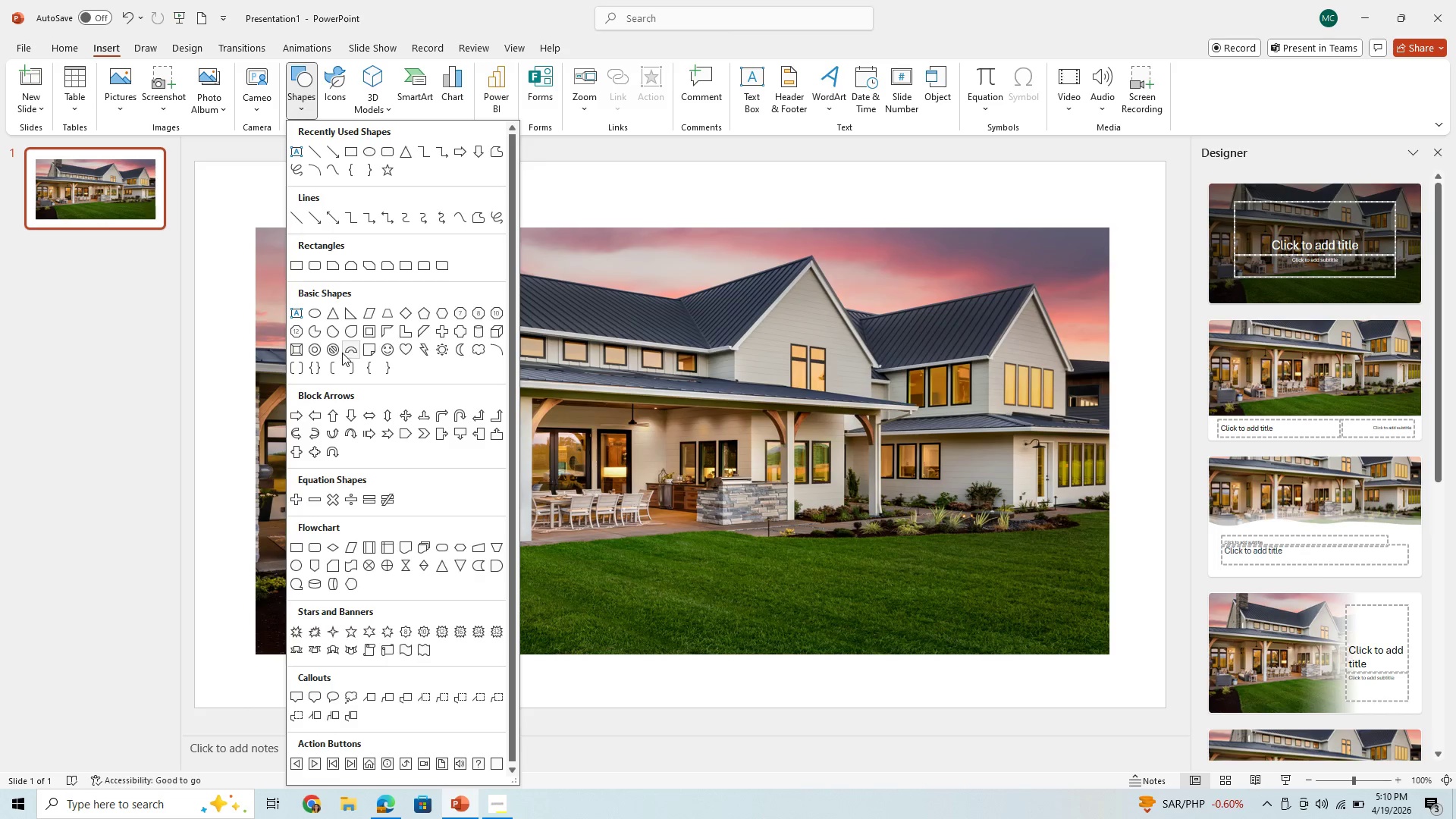 
wait(12.8)
 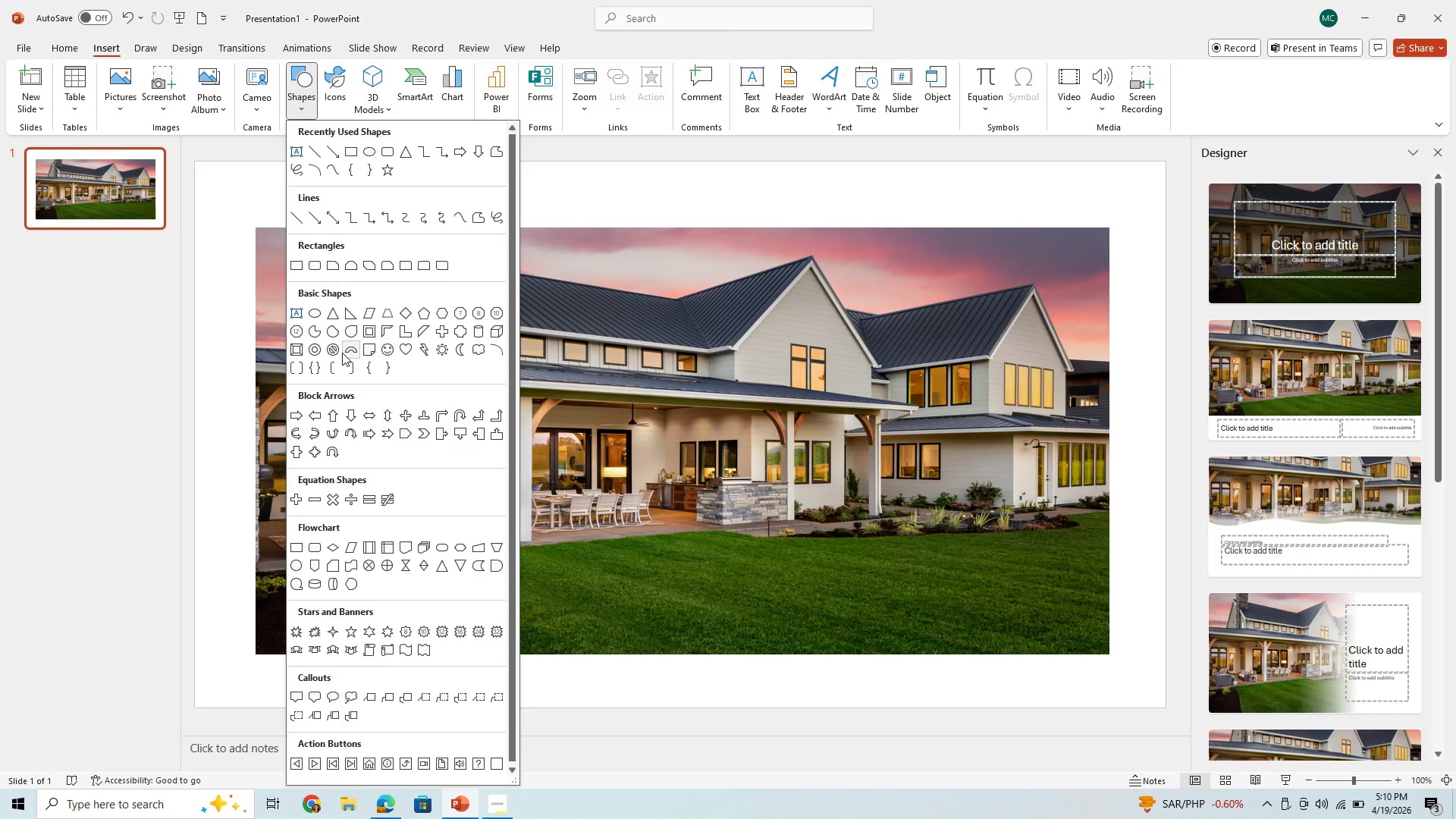 
scroll: coordinate [352, 671], scroll_direction: down, amount: 1.0
 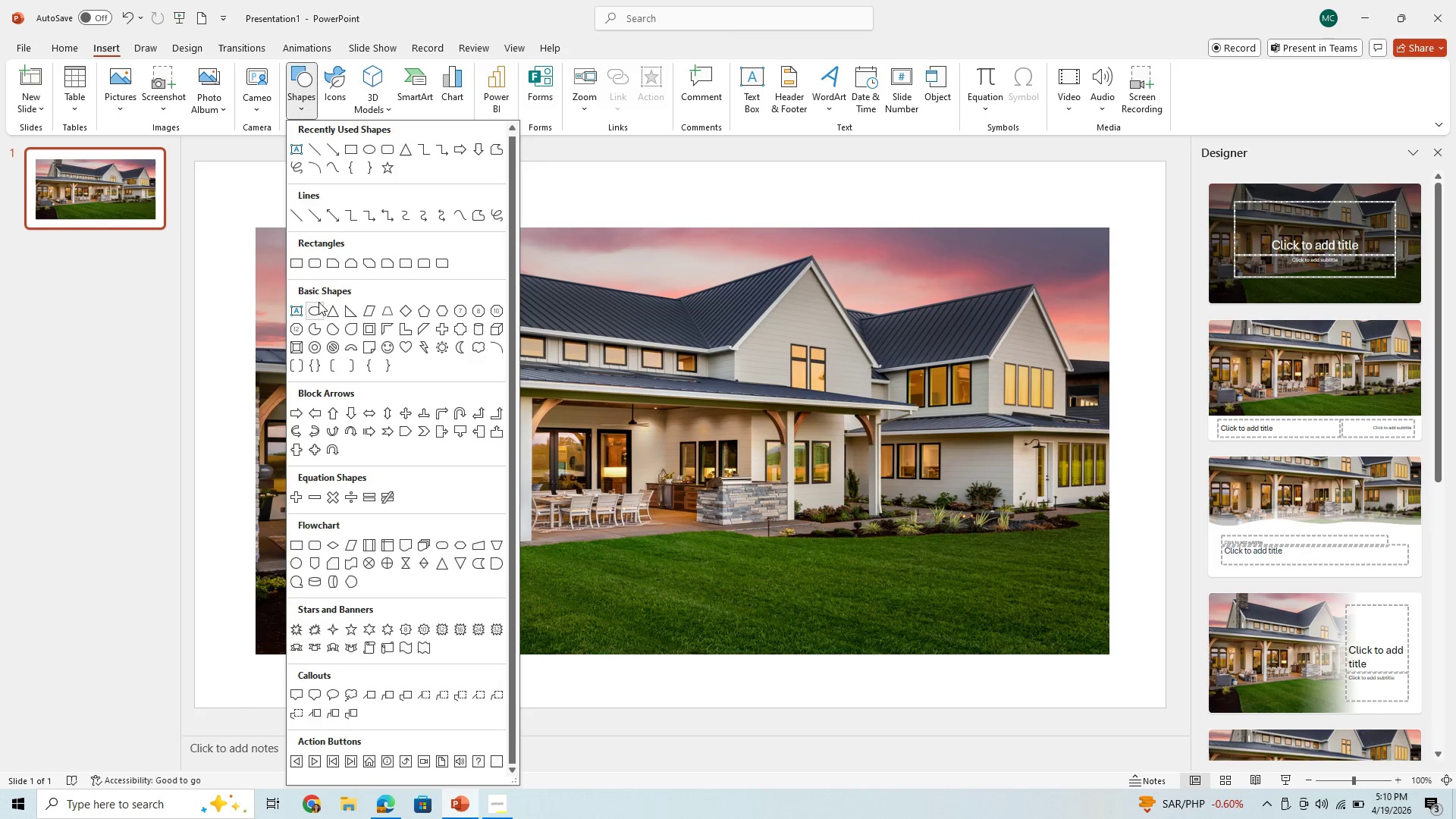 
wait(15.86)
 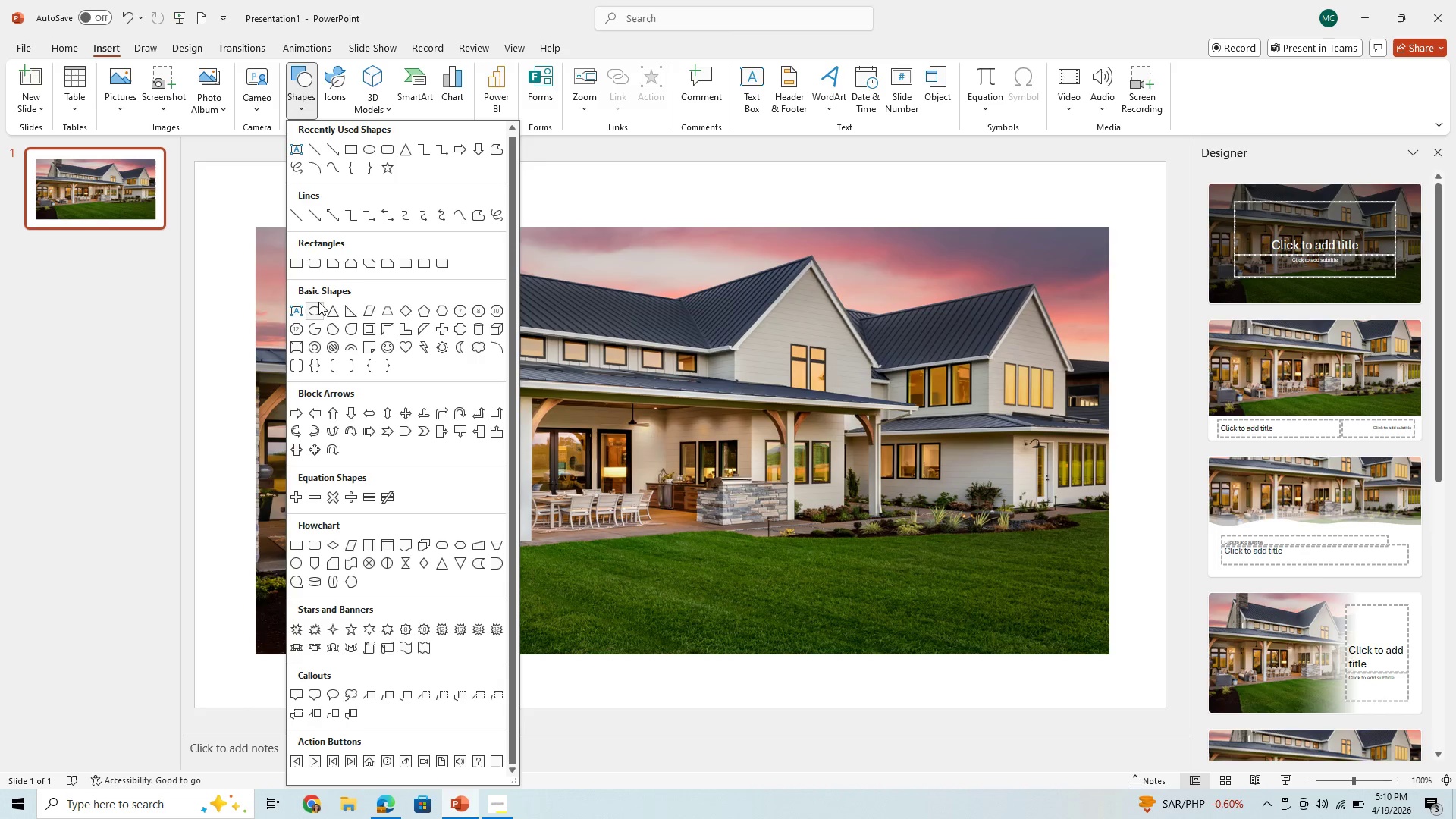 
left_click([293, 560])
 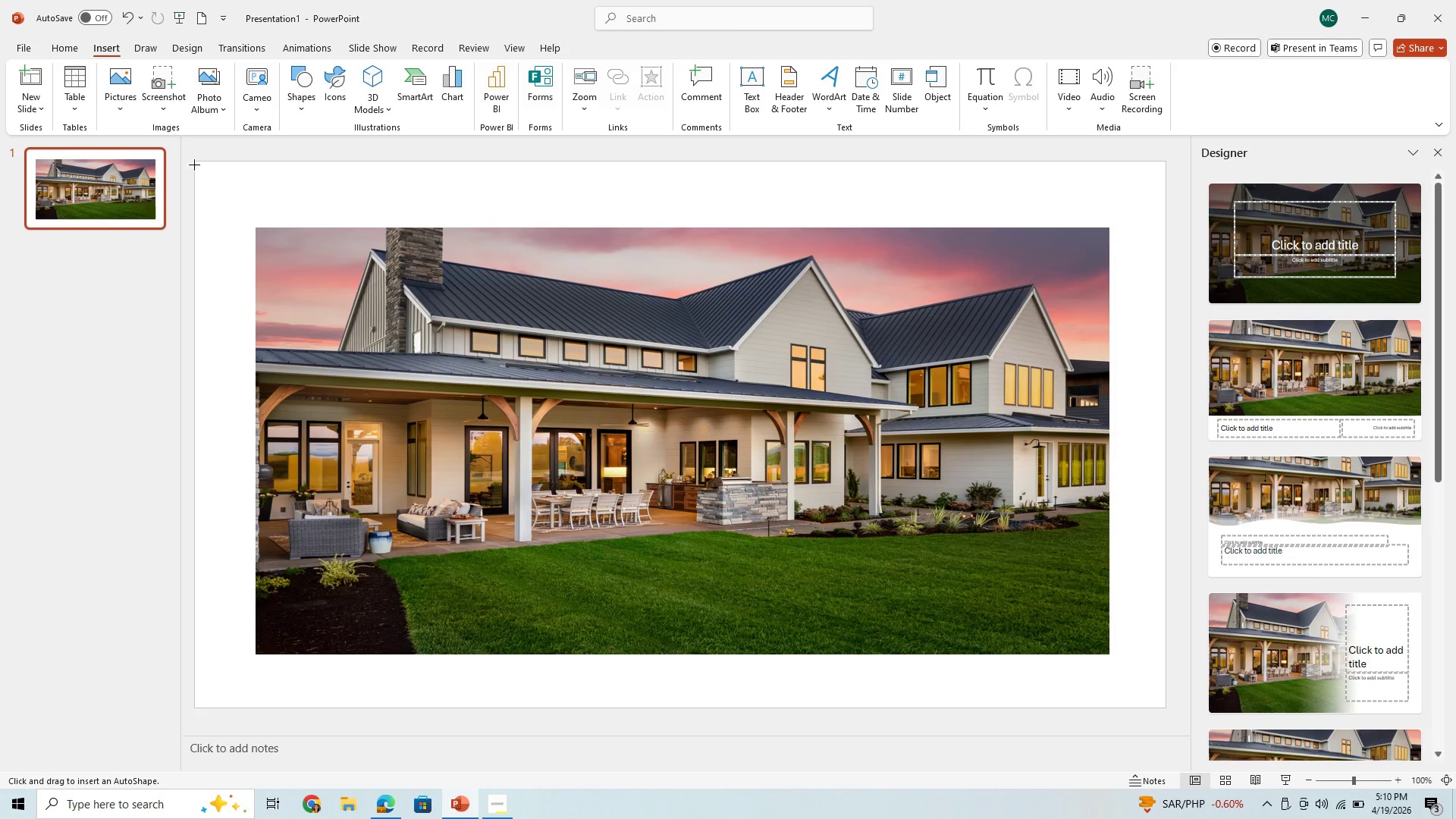 
left_click_drag(start_coordinate=[194, 160], to_coordinate=[289, 246])
 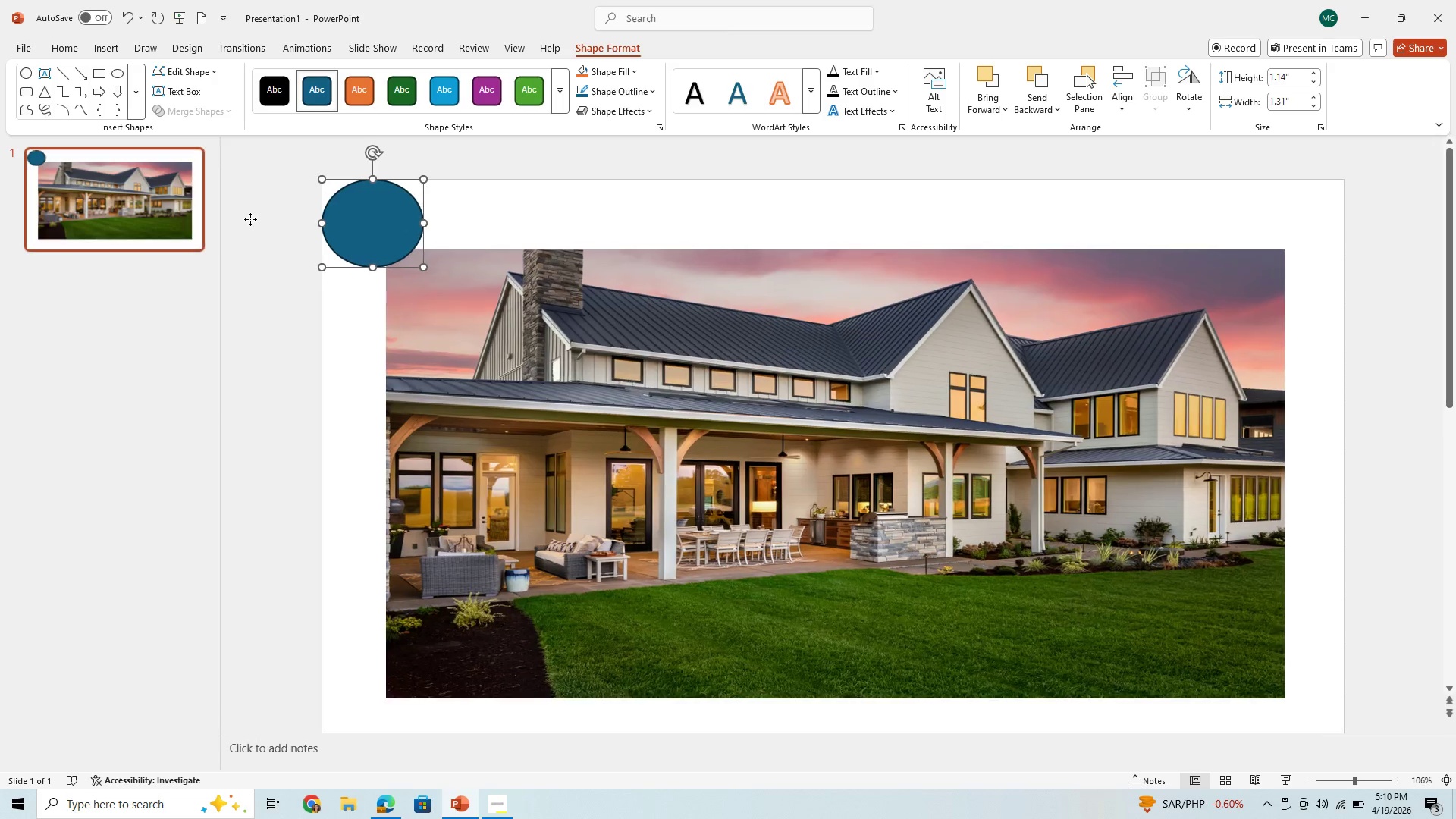 
left_click([250, 219])
 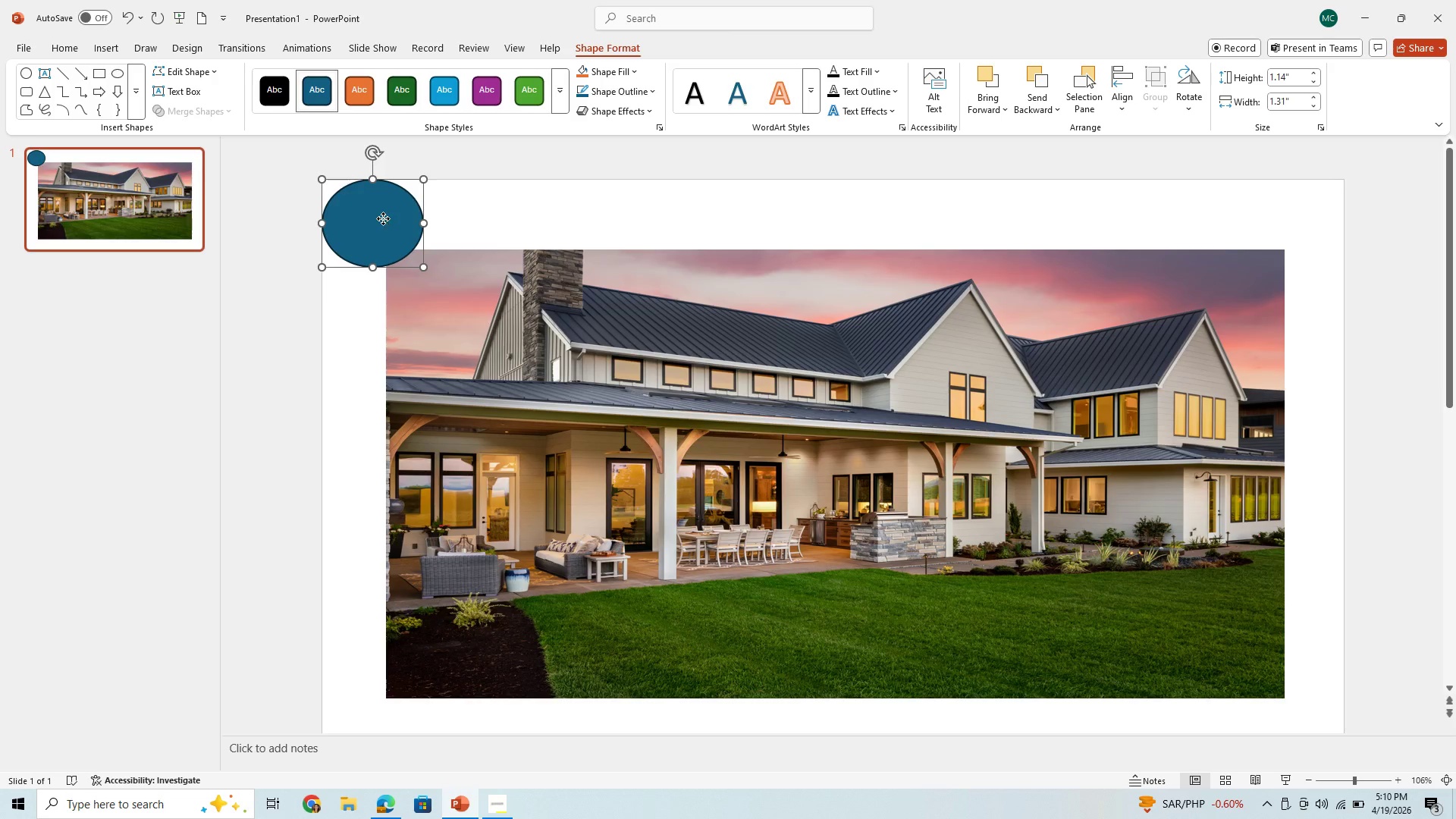 
left_click_drag(start_coordinate=[383, 218], to_coordinate=[364, 206])
 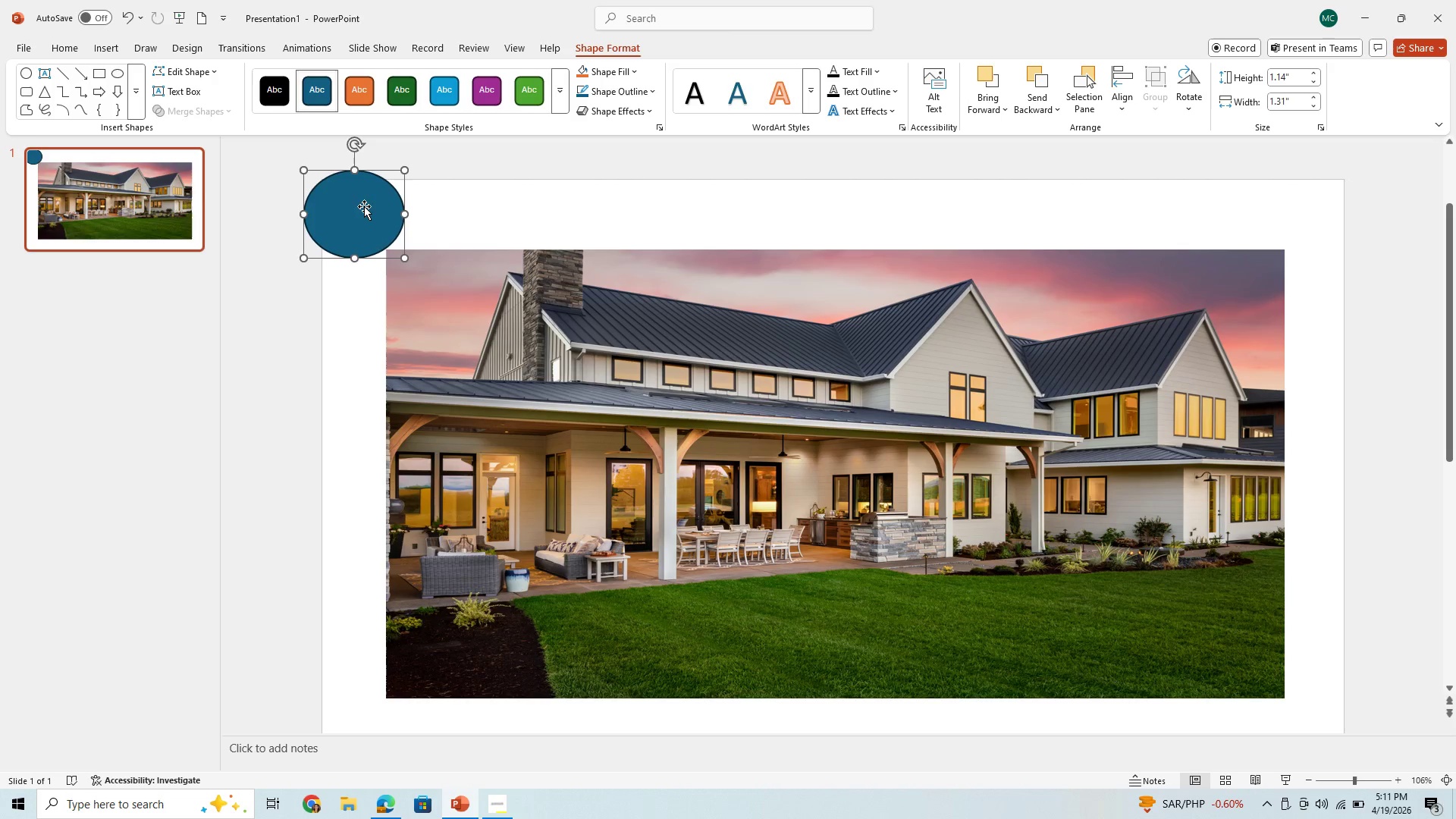 
key(Control+C)
 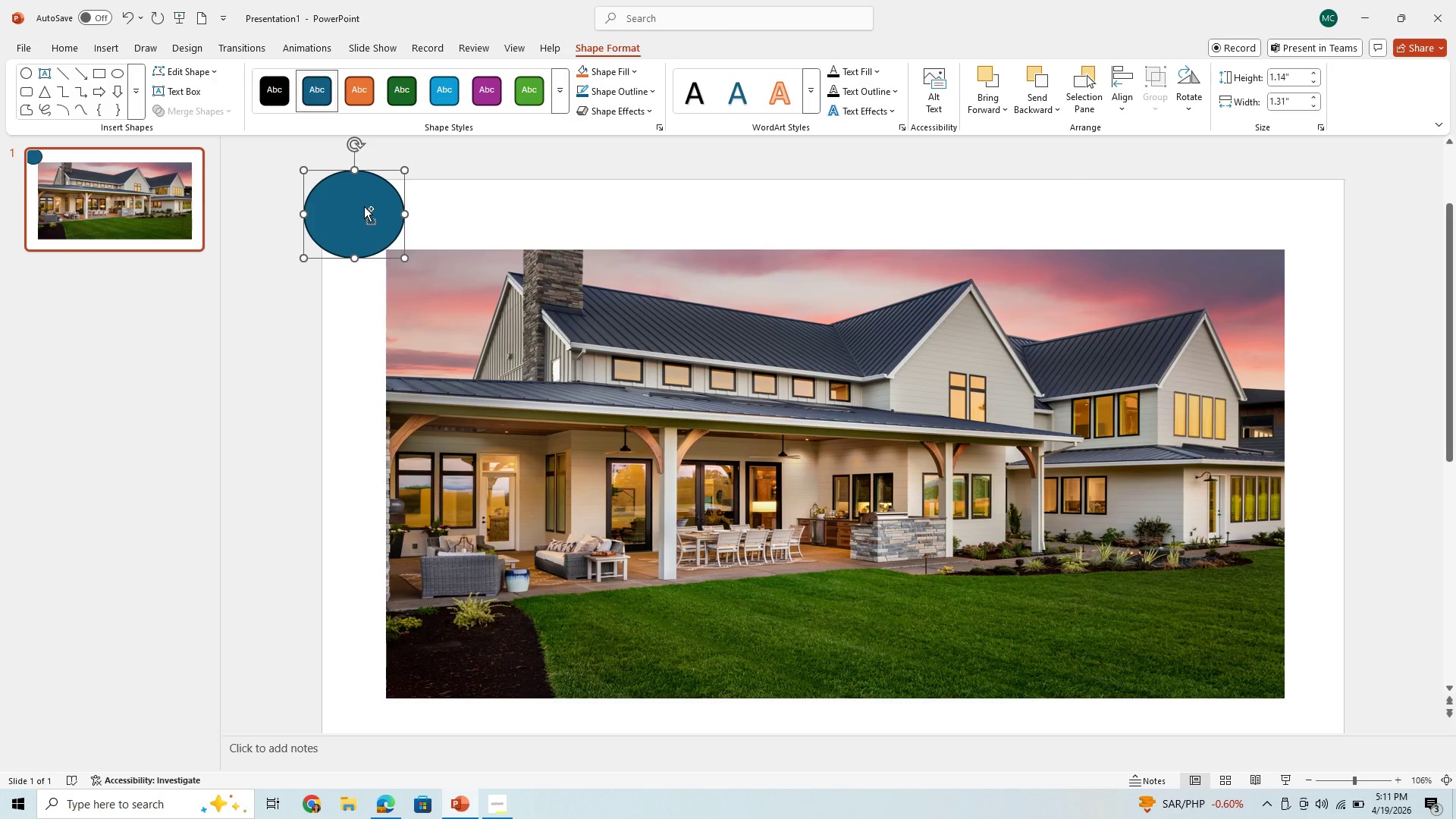 
key(Control+V)
 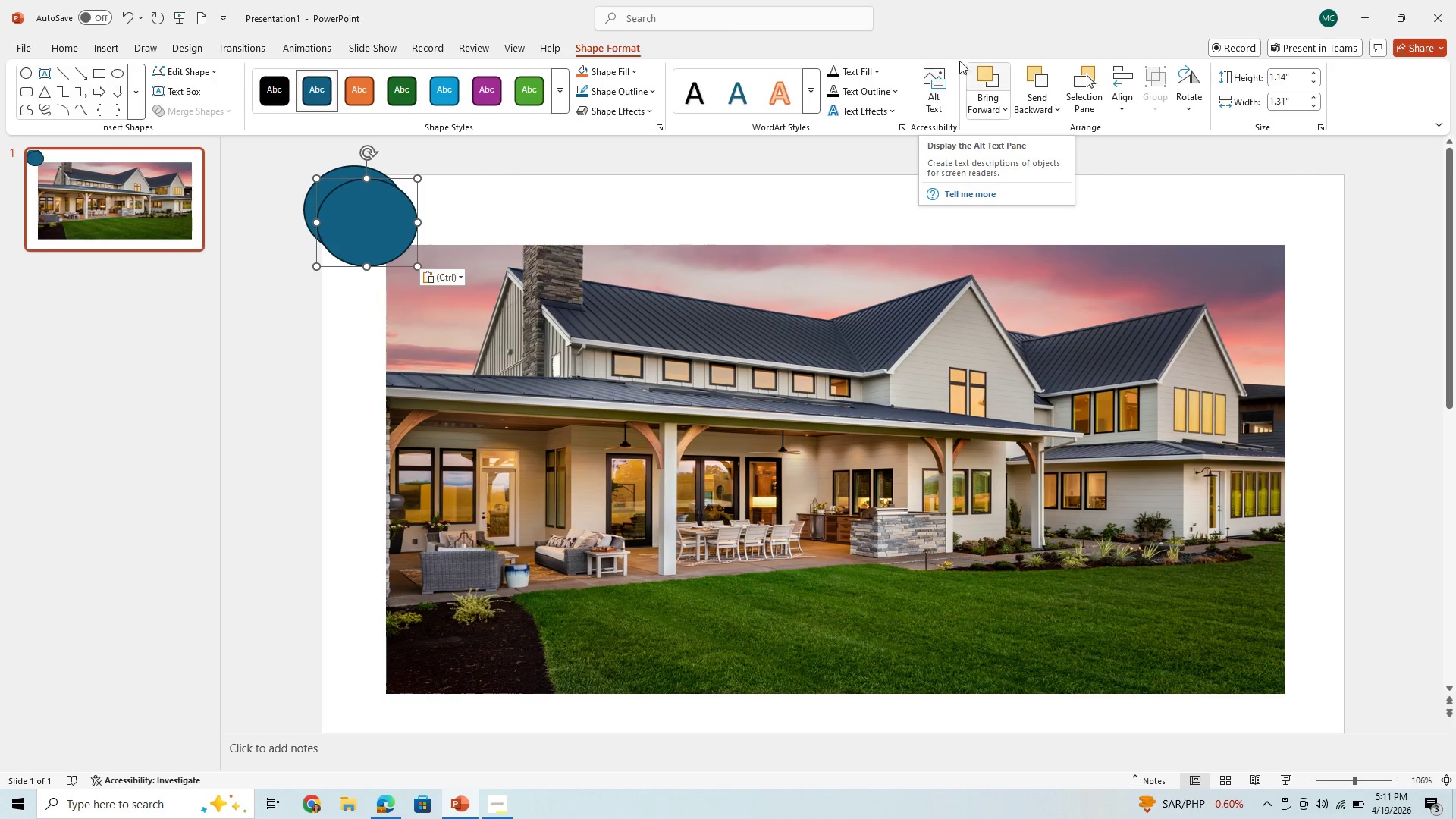 
wait(5.8)
 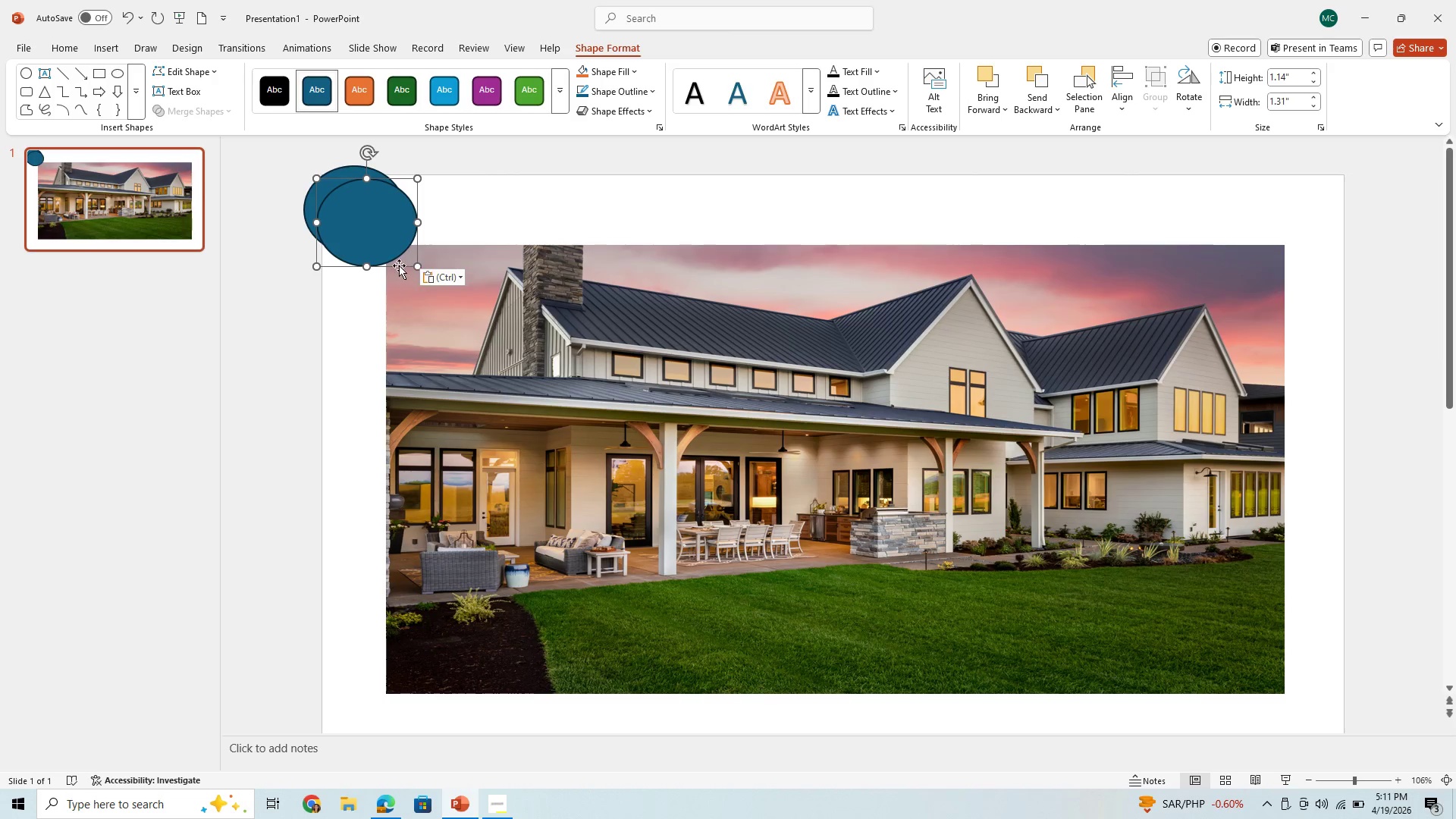 
left_click([896, 93])
 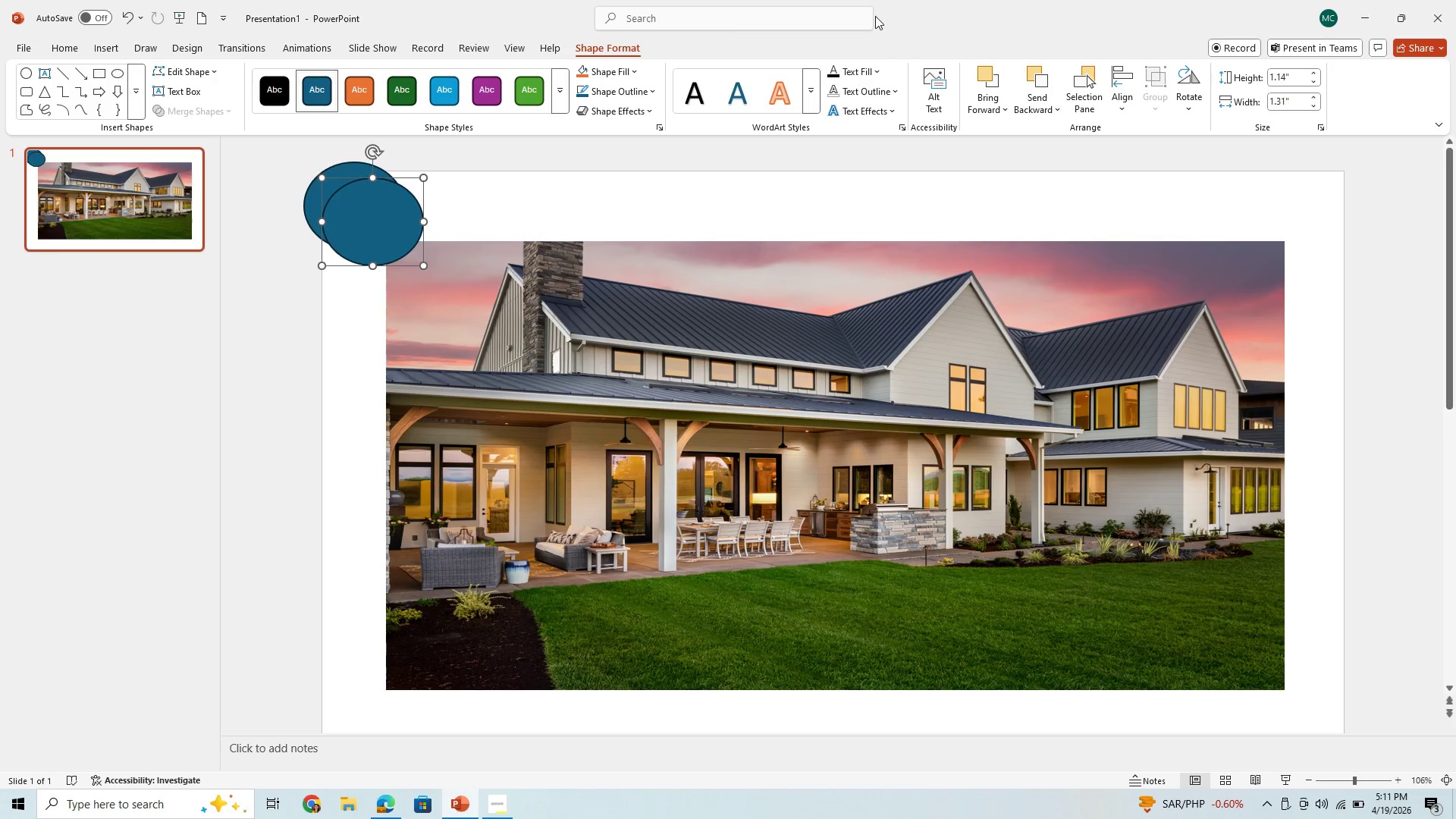 
wait(5.67)
 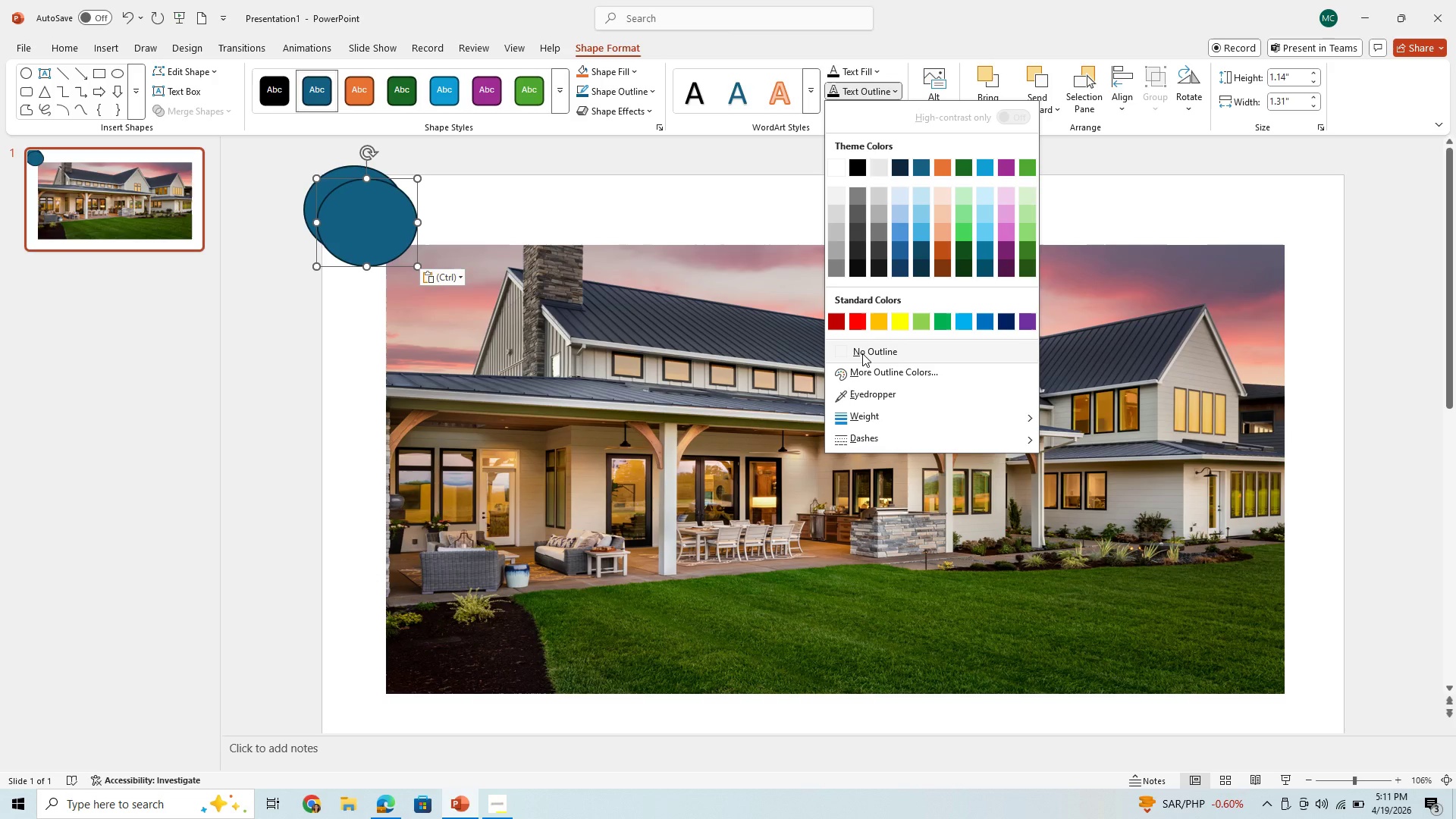 
left_click([895, 84])
 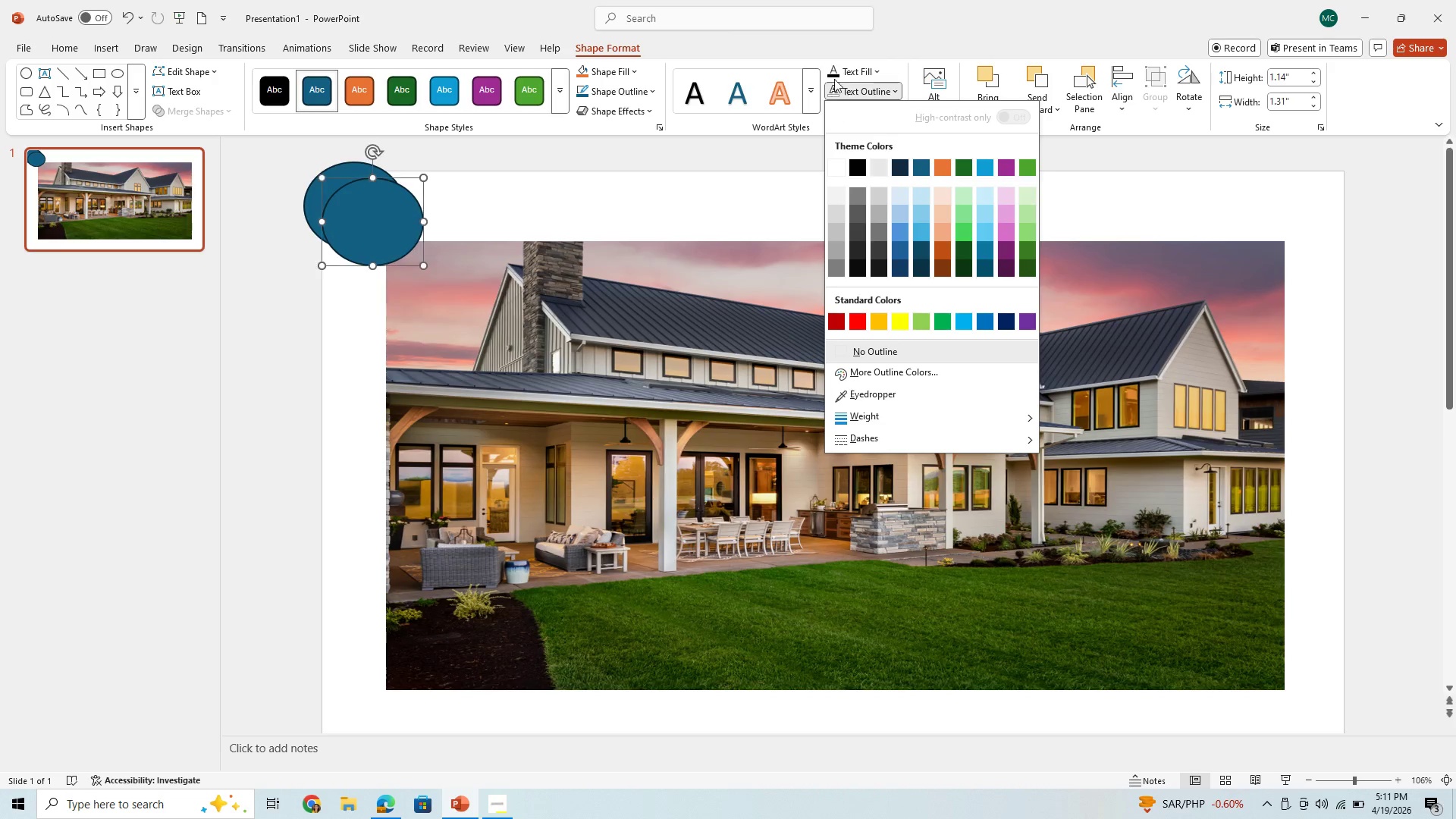 
left_click([876, 67])
 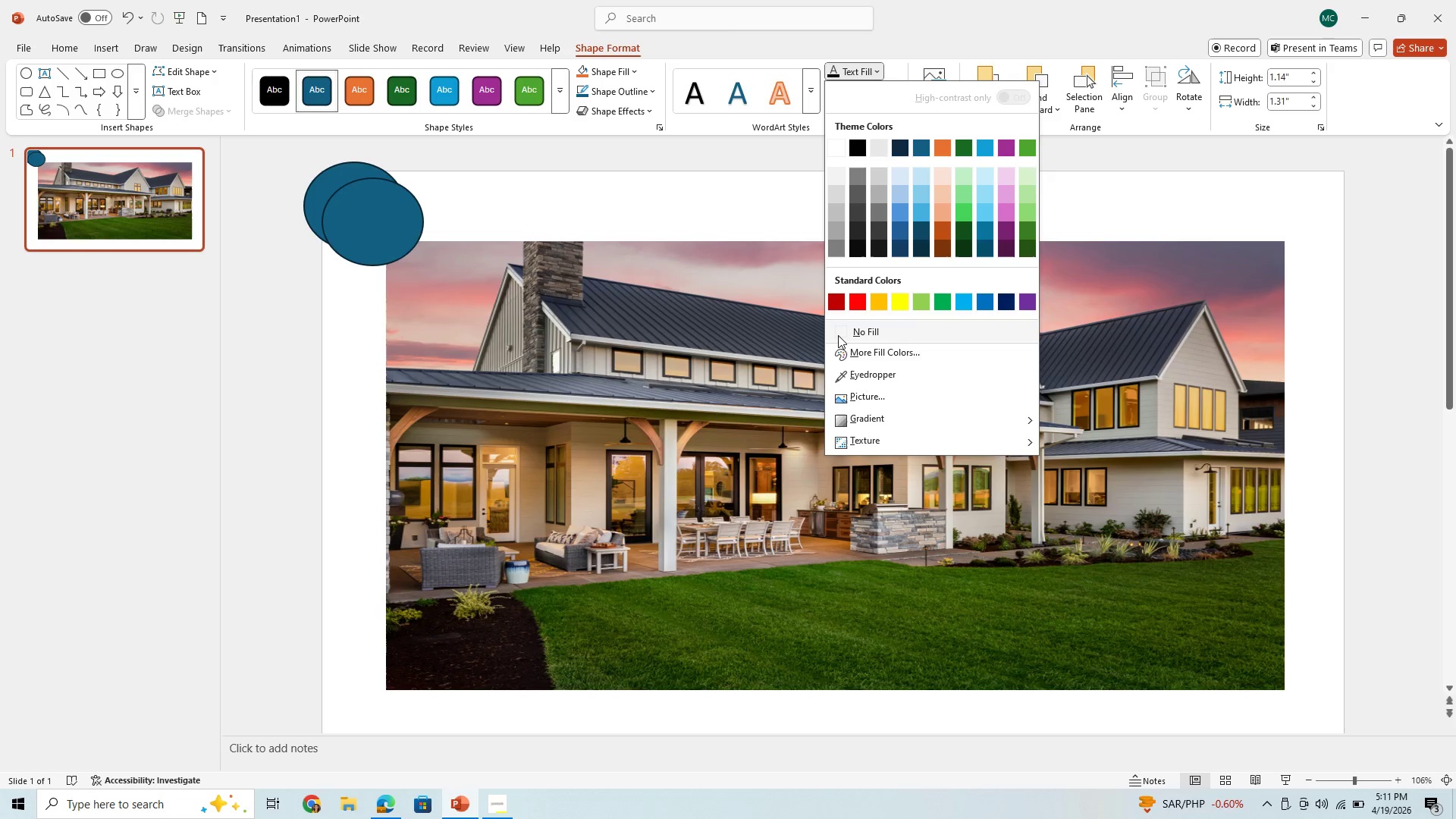 
left_click([841, 329])
 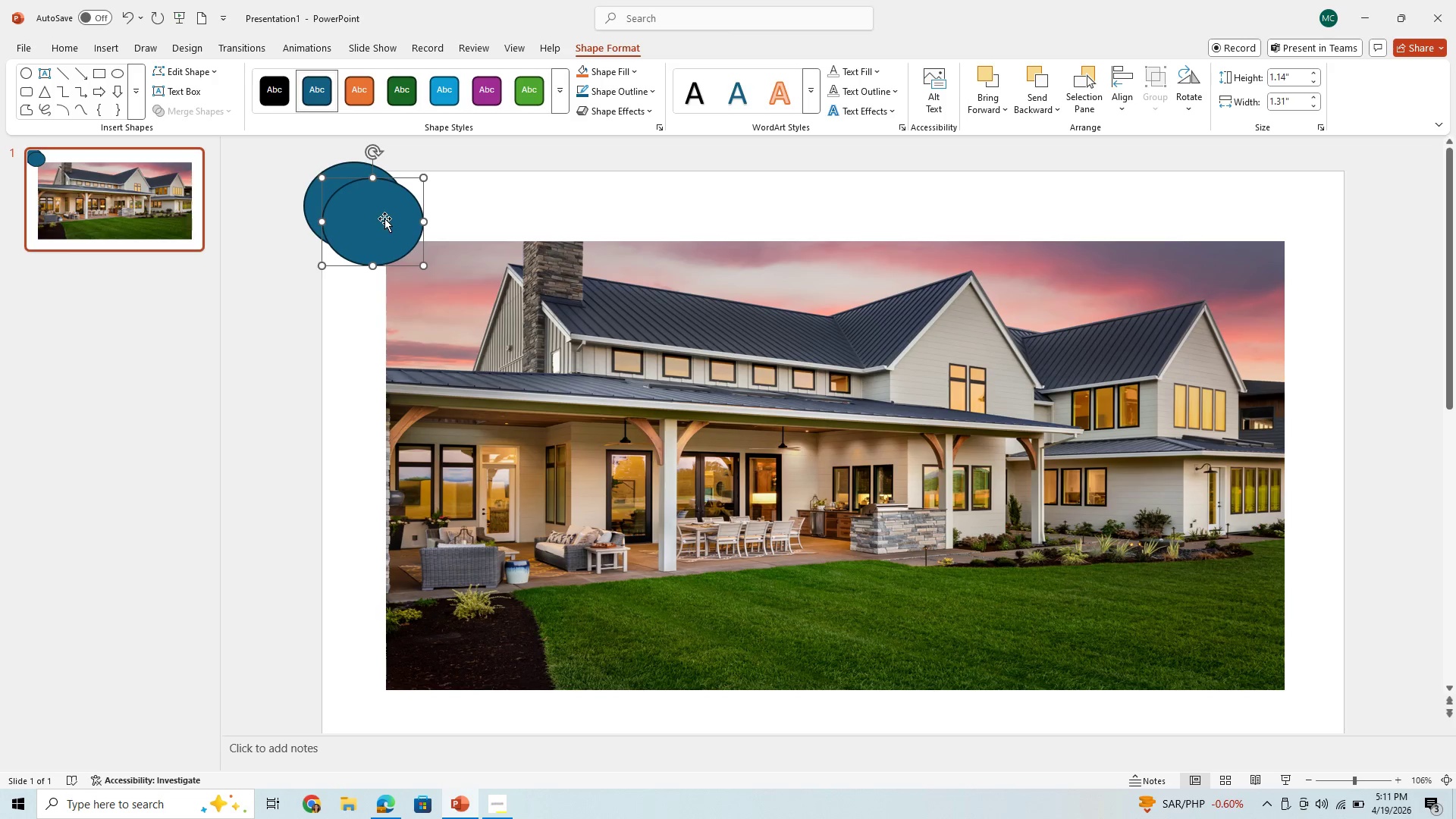 
left_click([384, 218])
 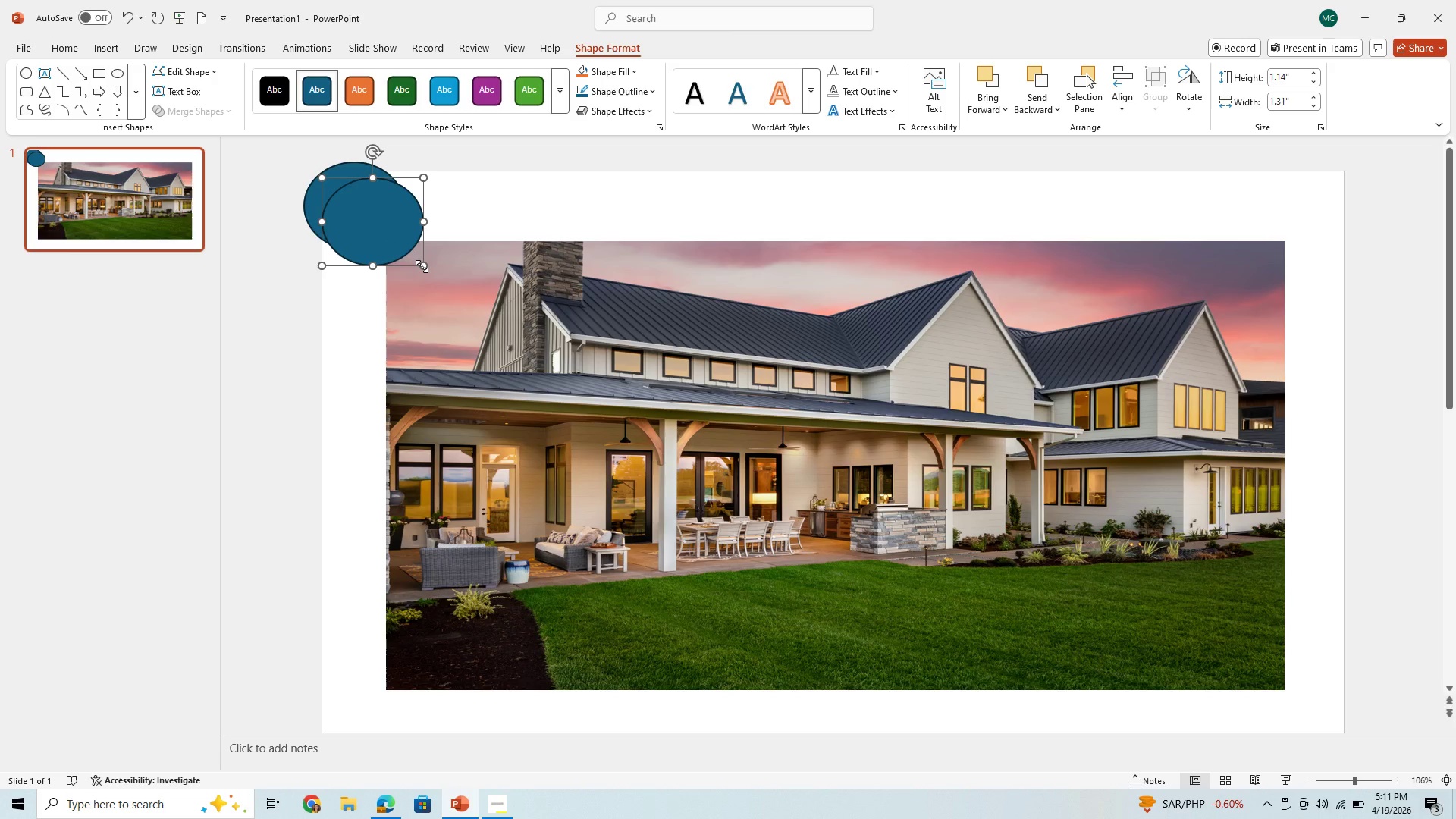 
left_click_drag(start_coordinate=[422, 266], to_coordinate=[404, 239])
 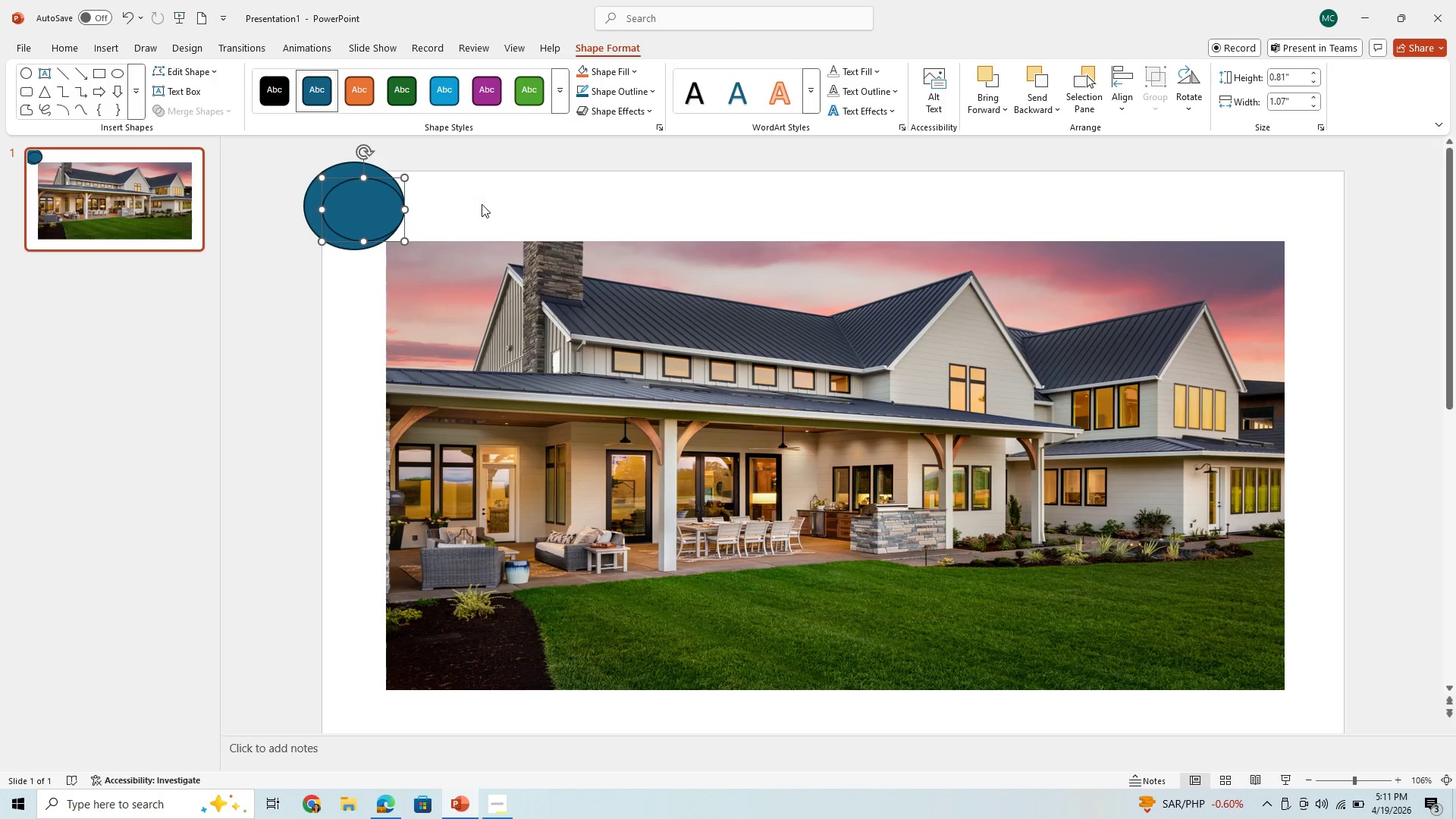 
left_click([482, 204])
 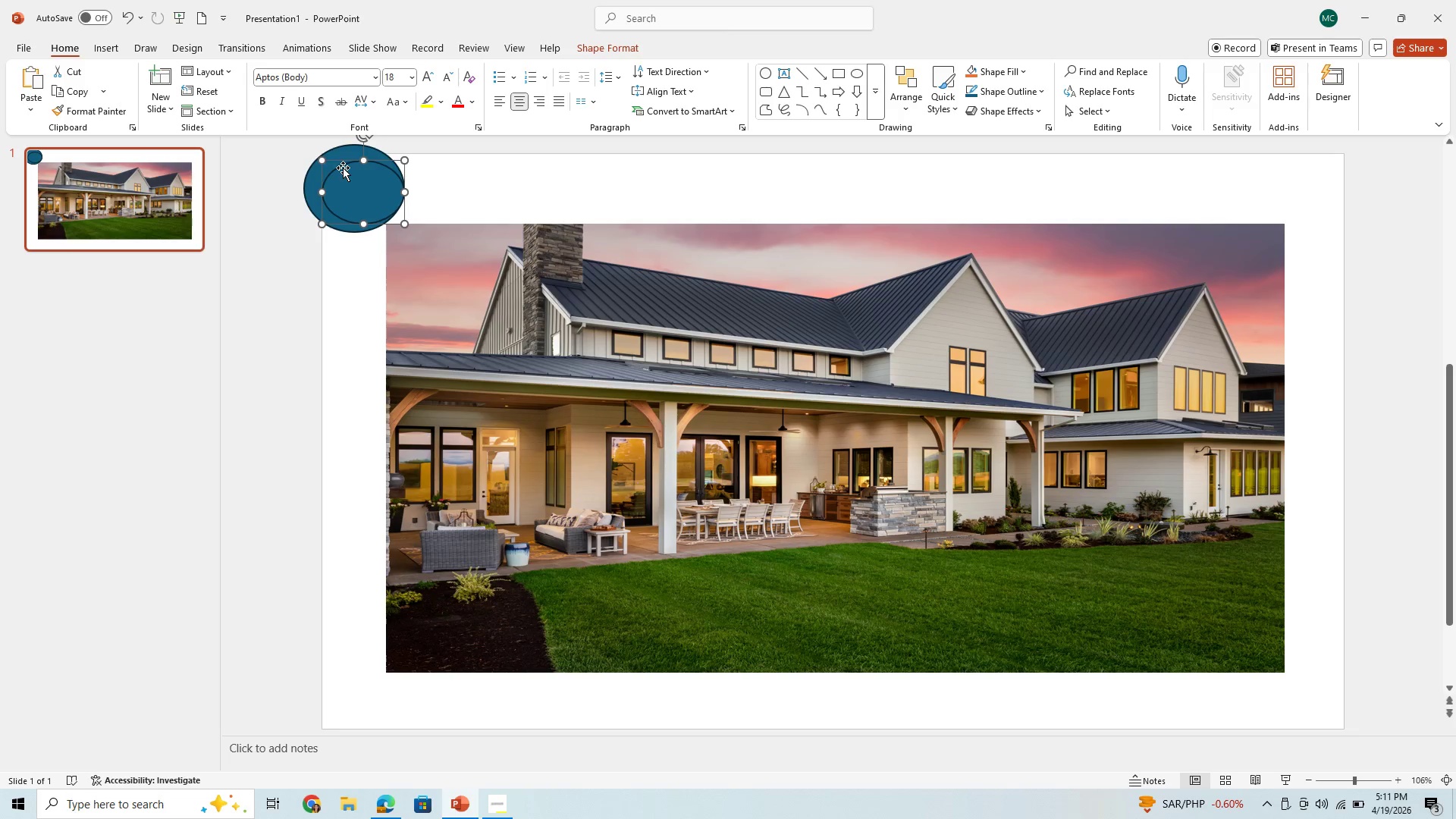 
left_click([355, 147])
 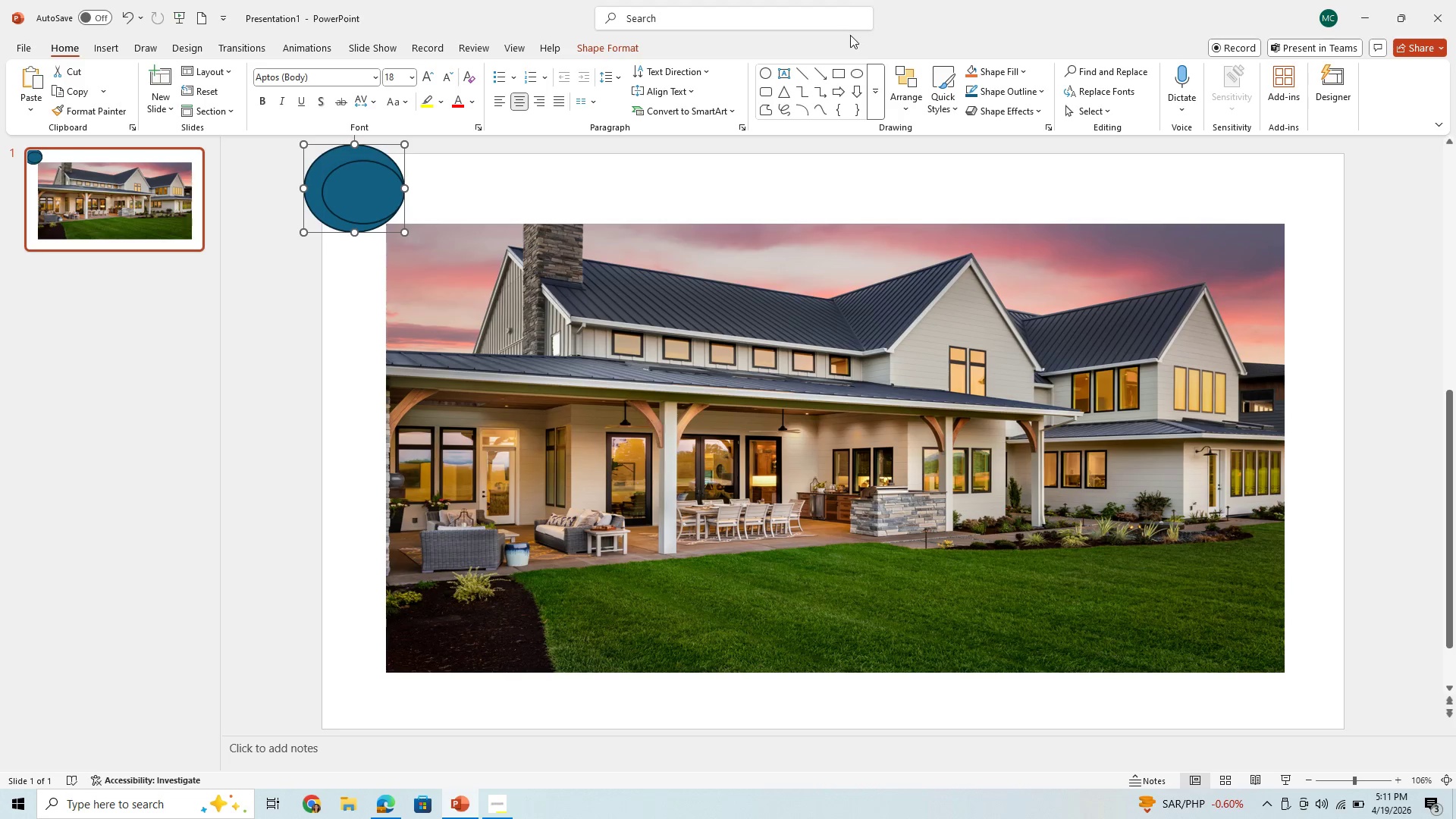 
wait(10.45)
 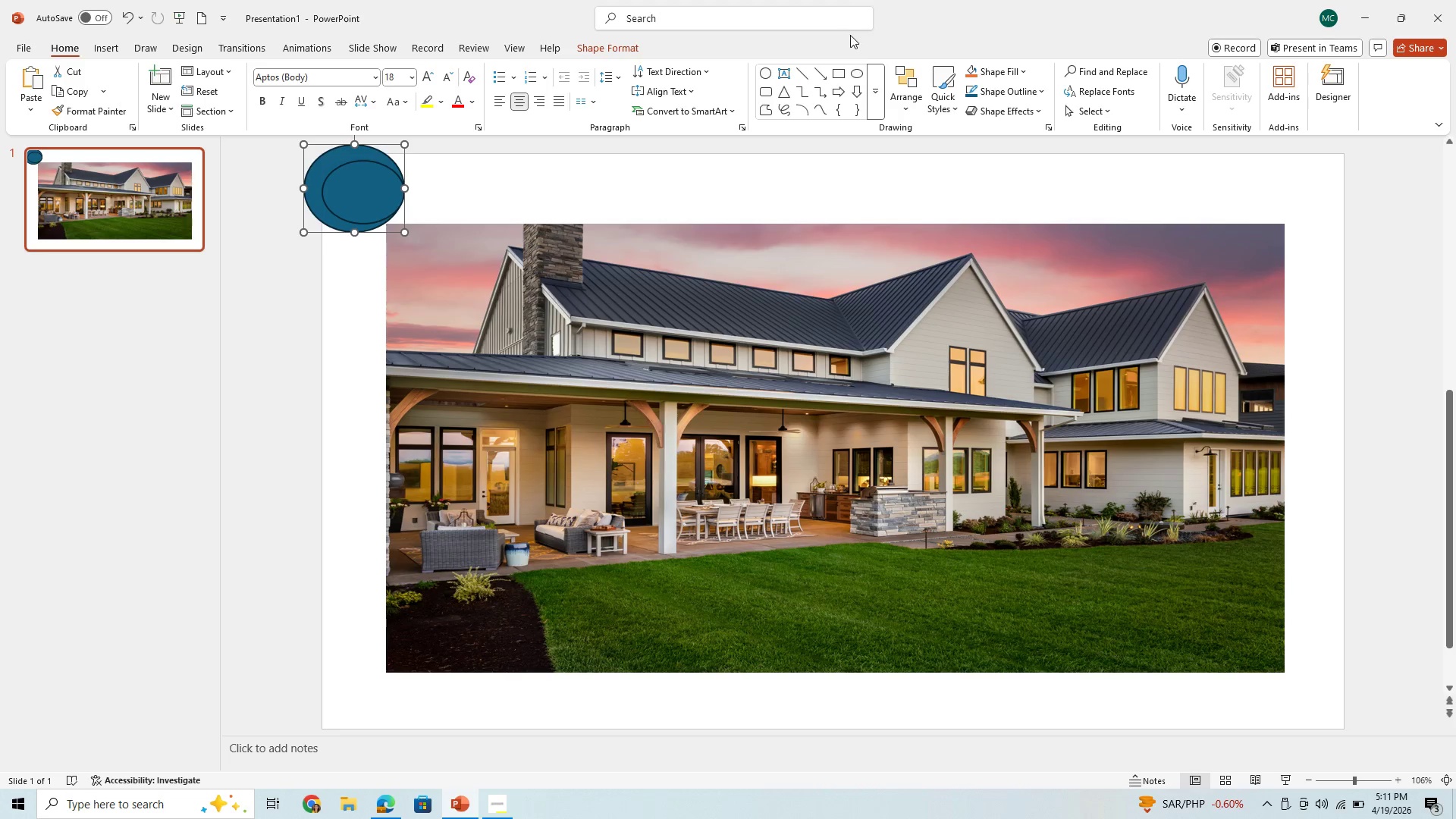 
left_click([99, 50])
 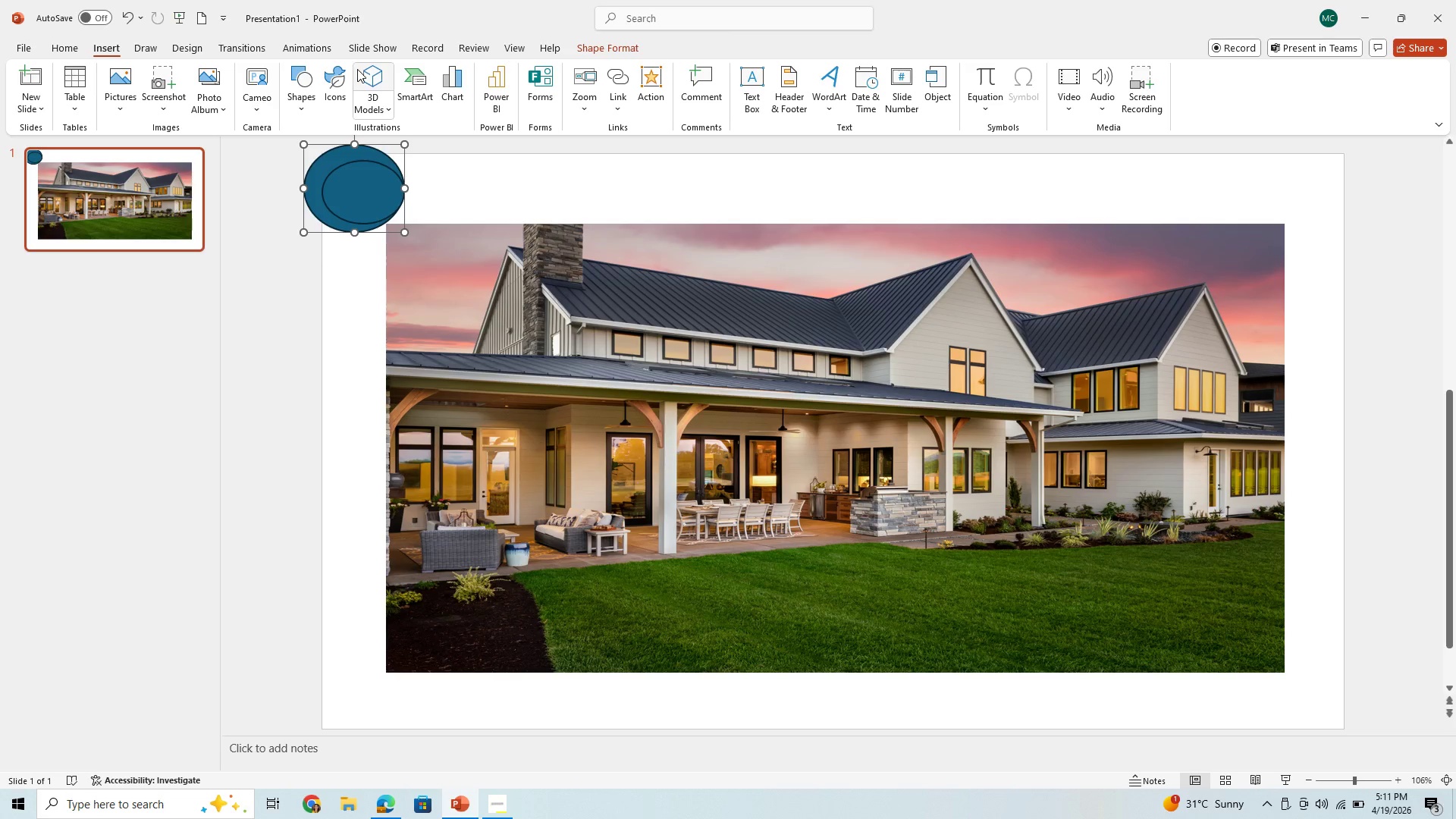 
left_click([337, 83])
 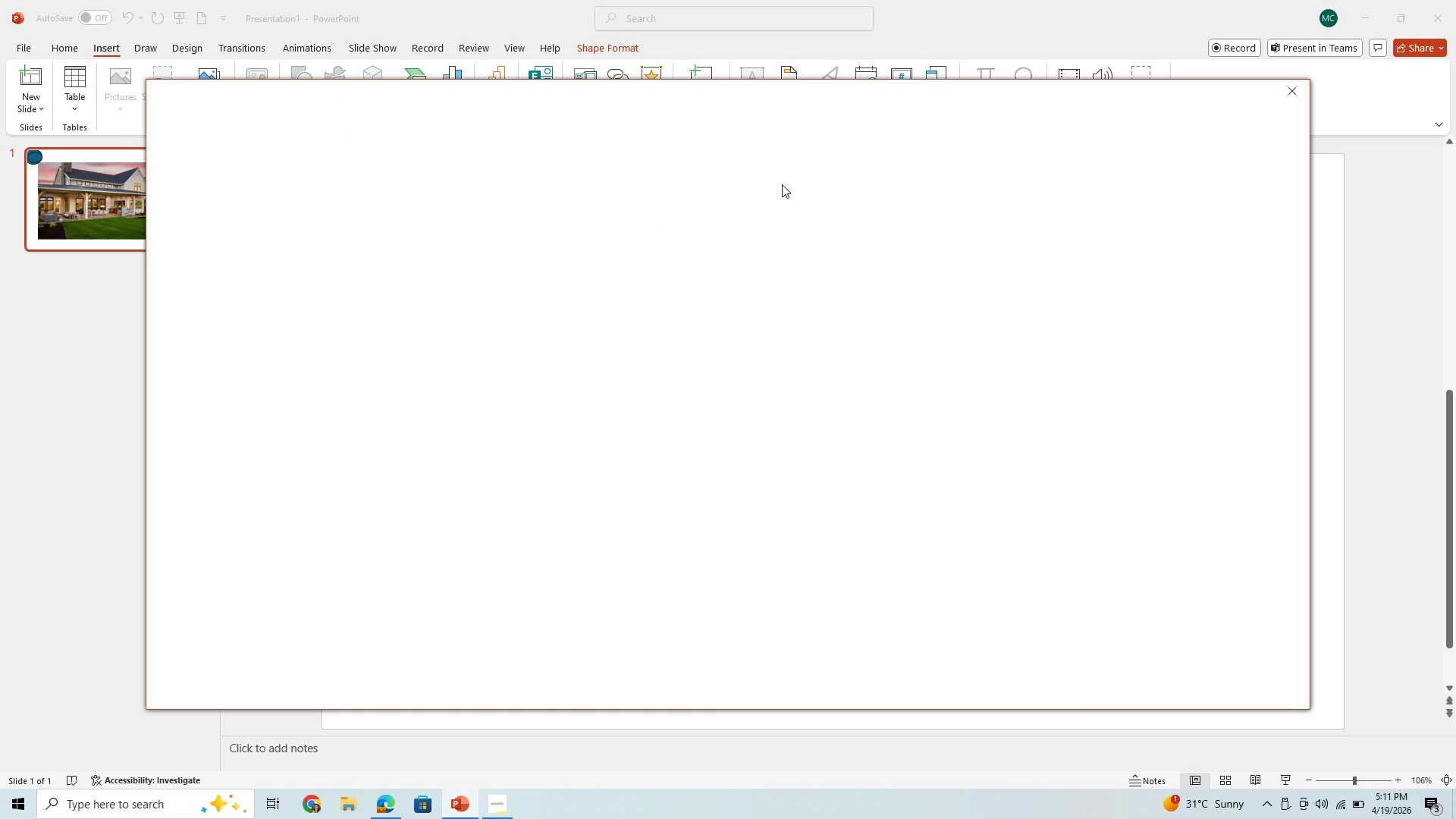 
wait(15.08)
 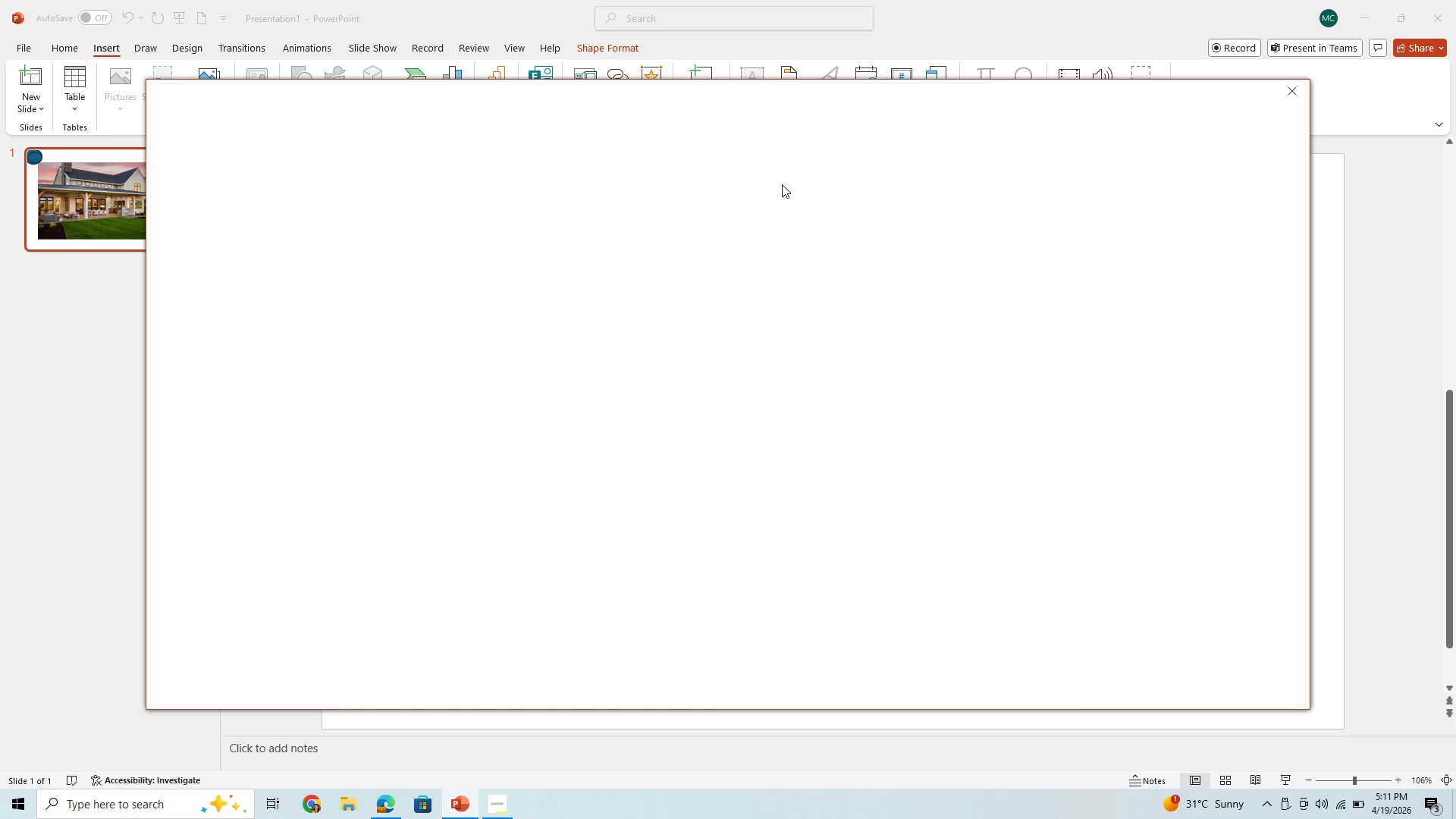 
left_click([1295, 83])
 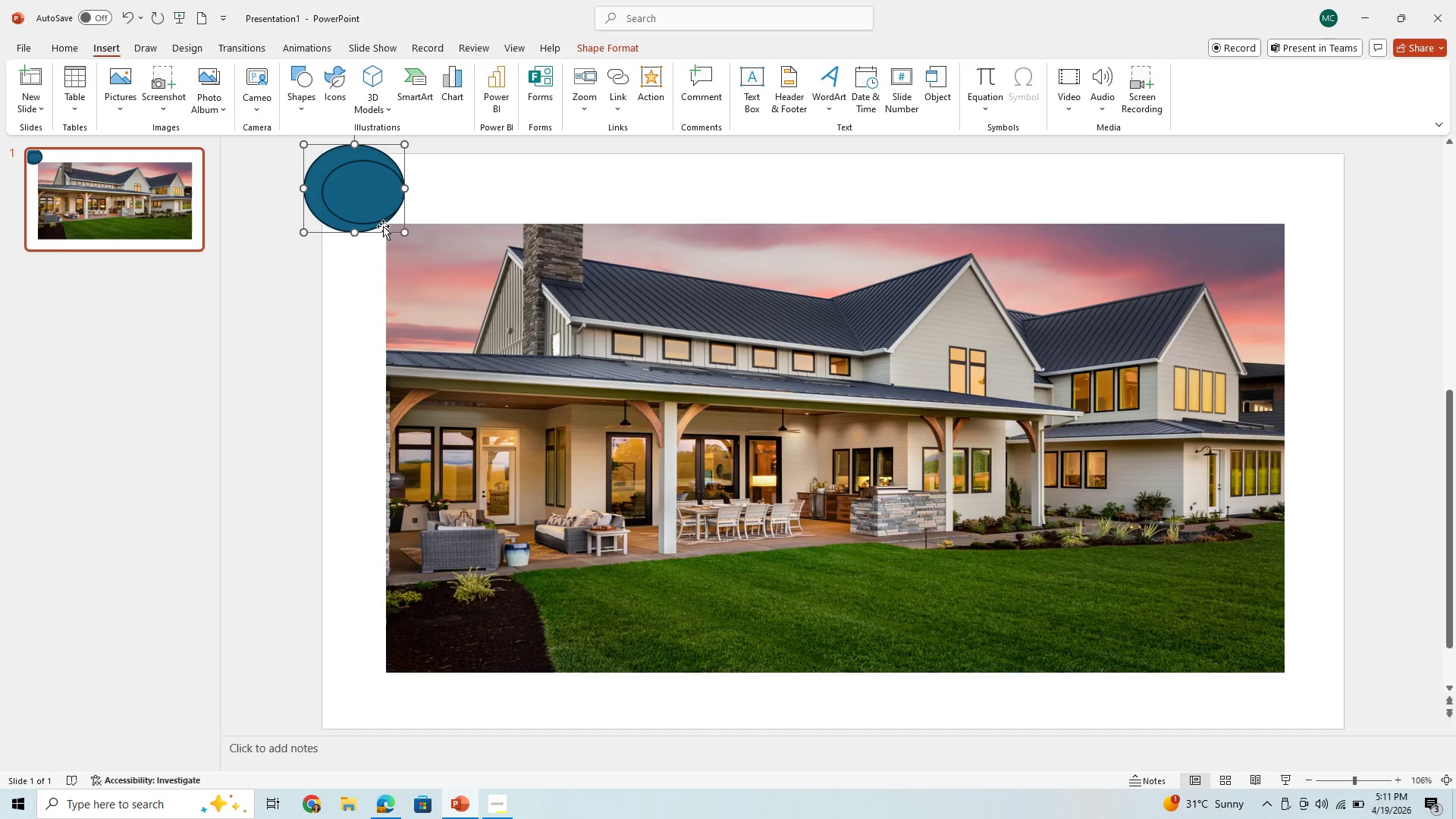 
left_click([354, 202])
 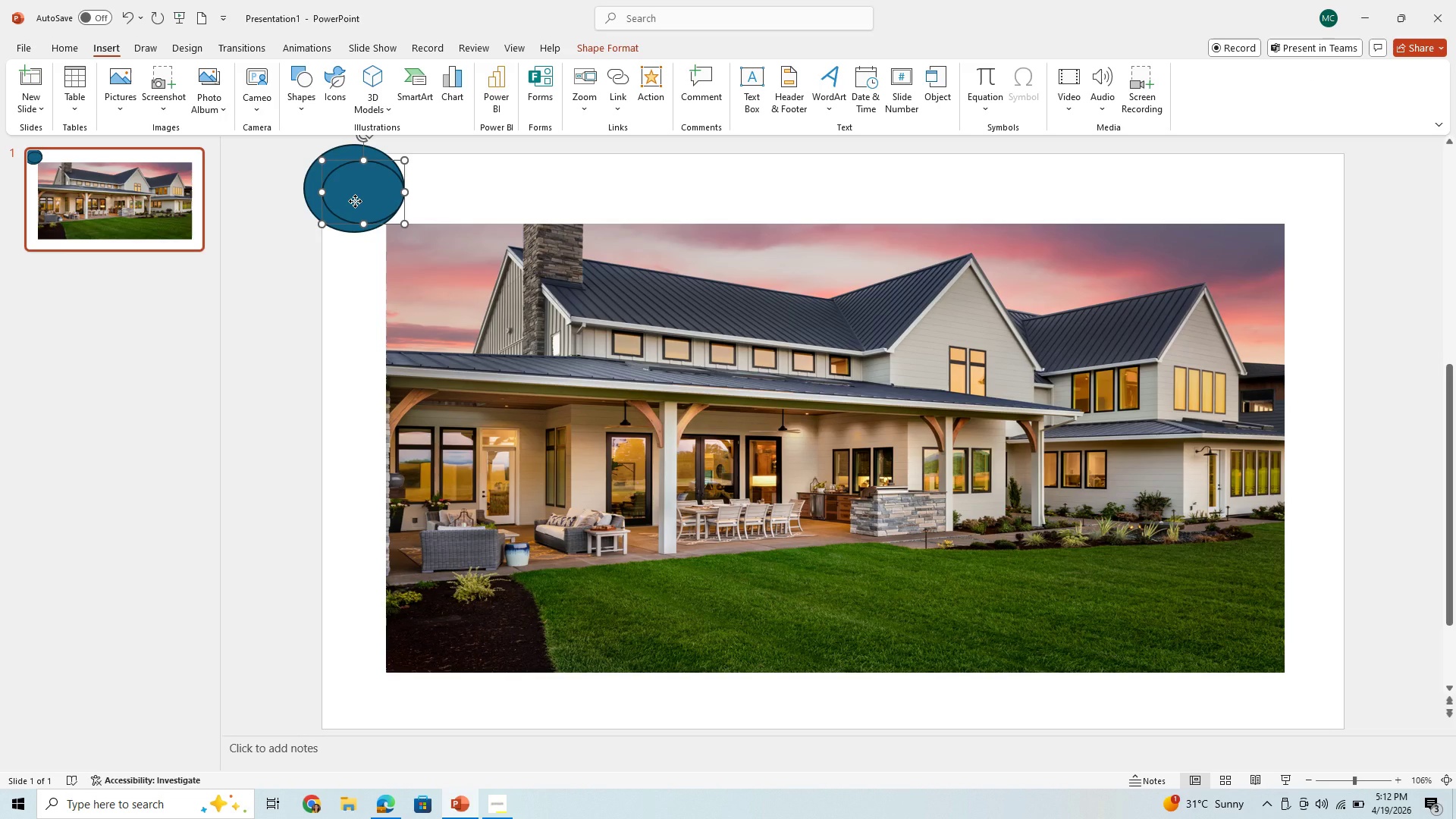 
right_click([355, 201])
 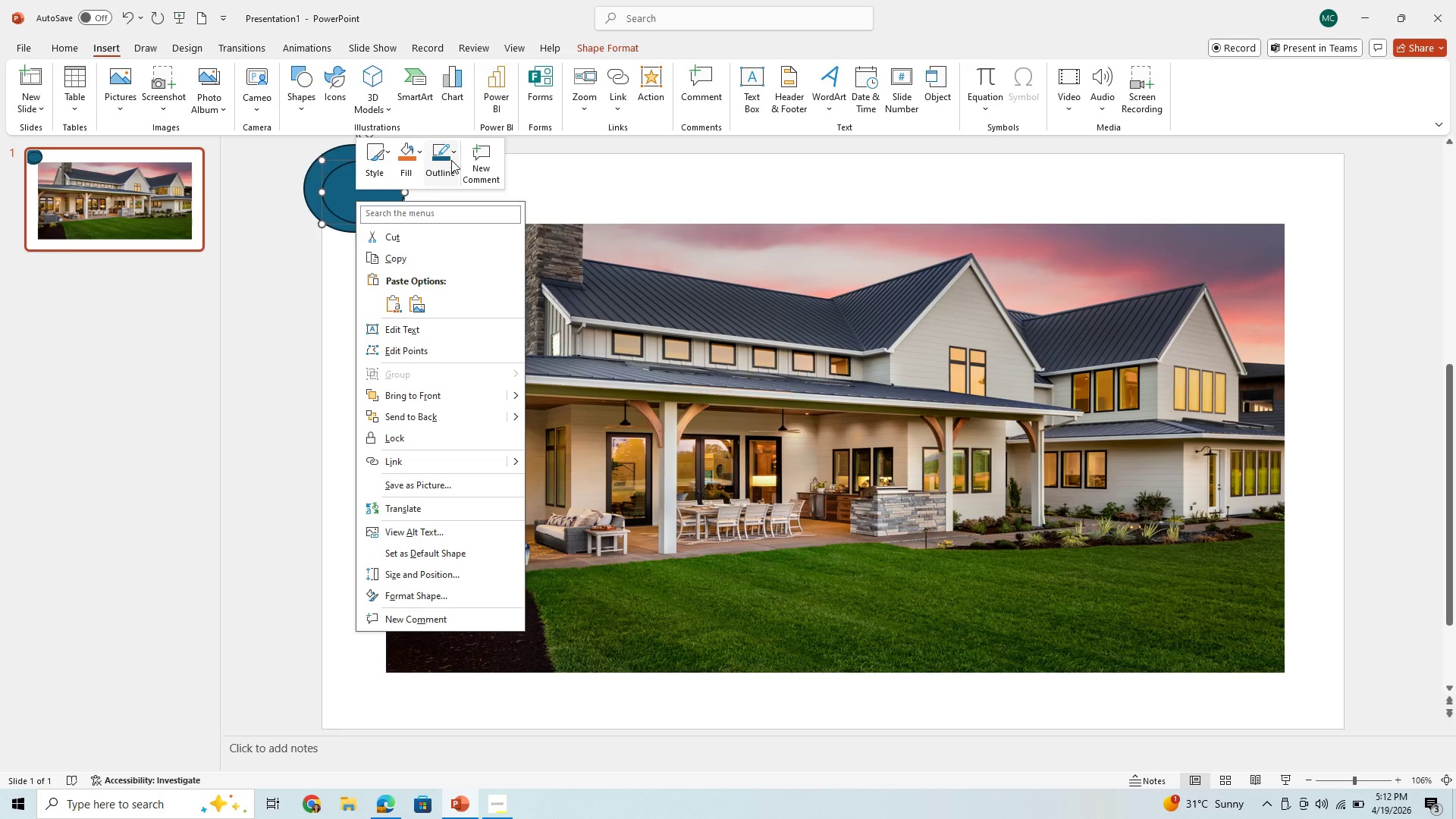 
left_click([455, 150])
 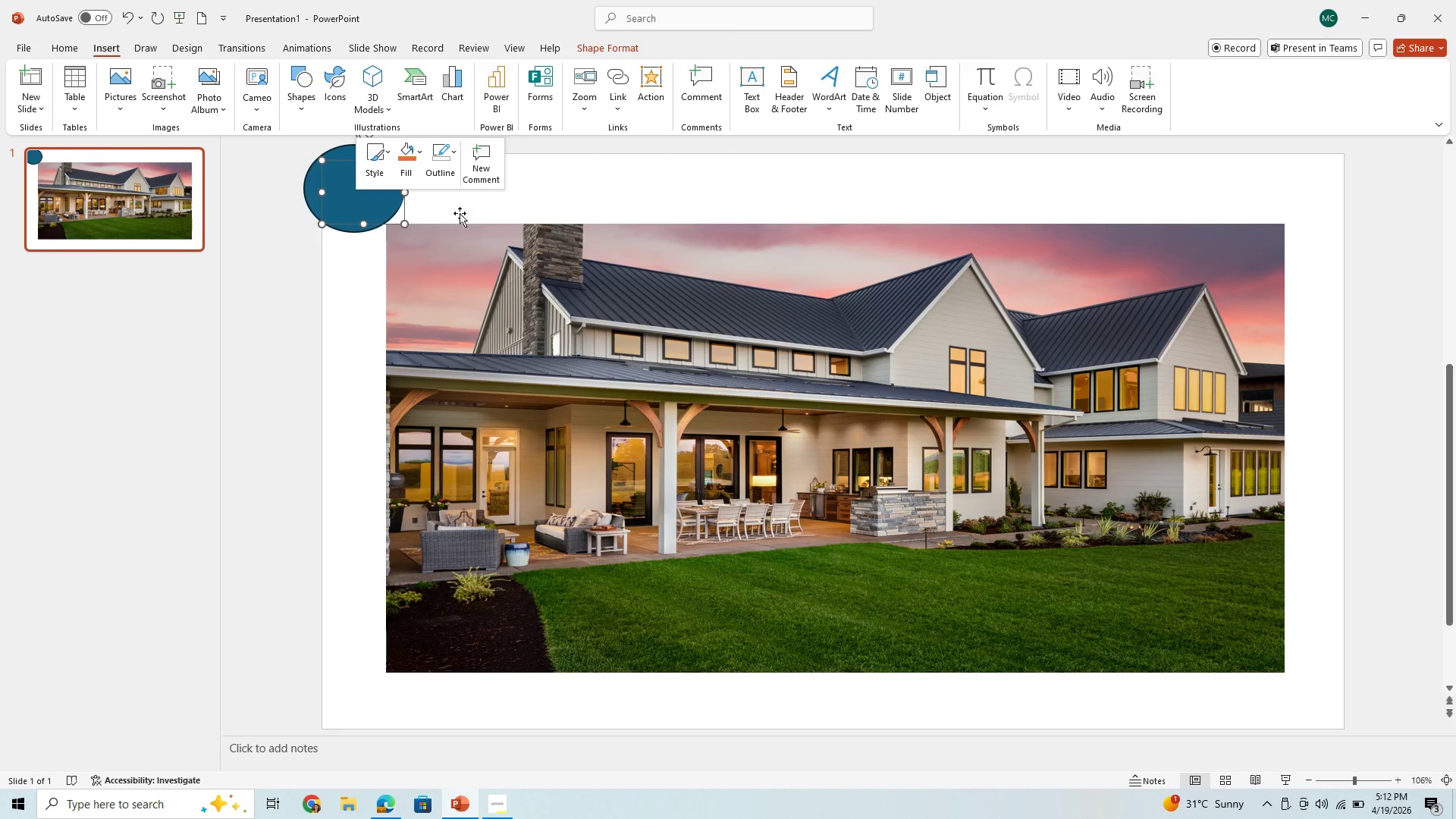 
left_click([400, 152])
 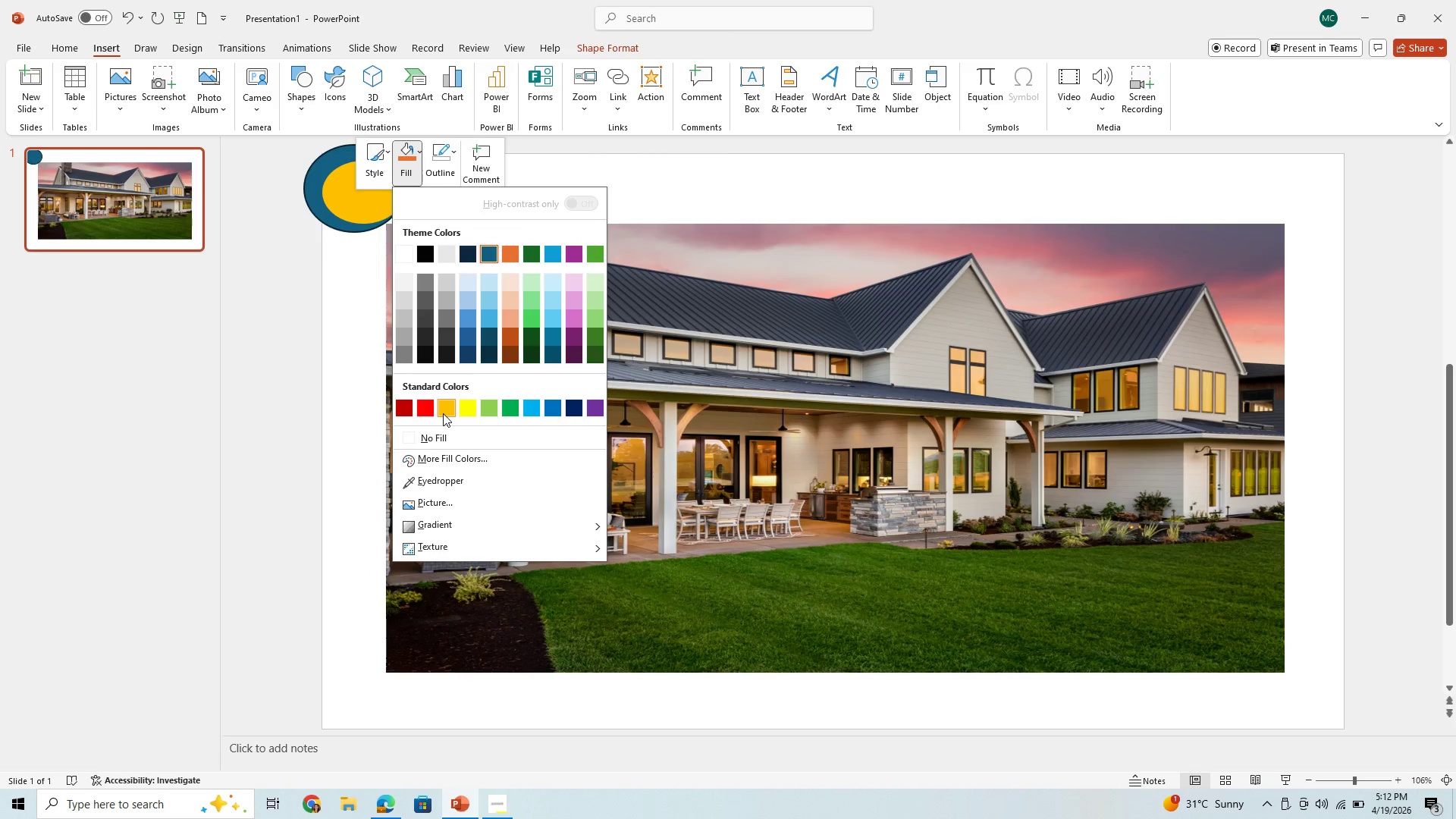 
left_click([443, 413])
 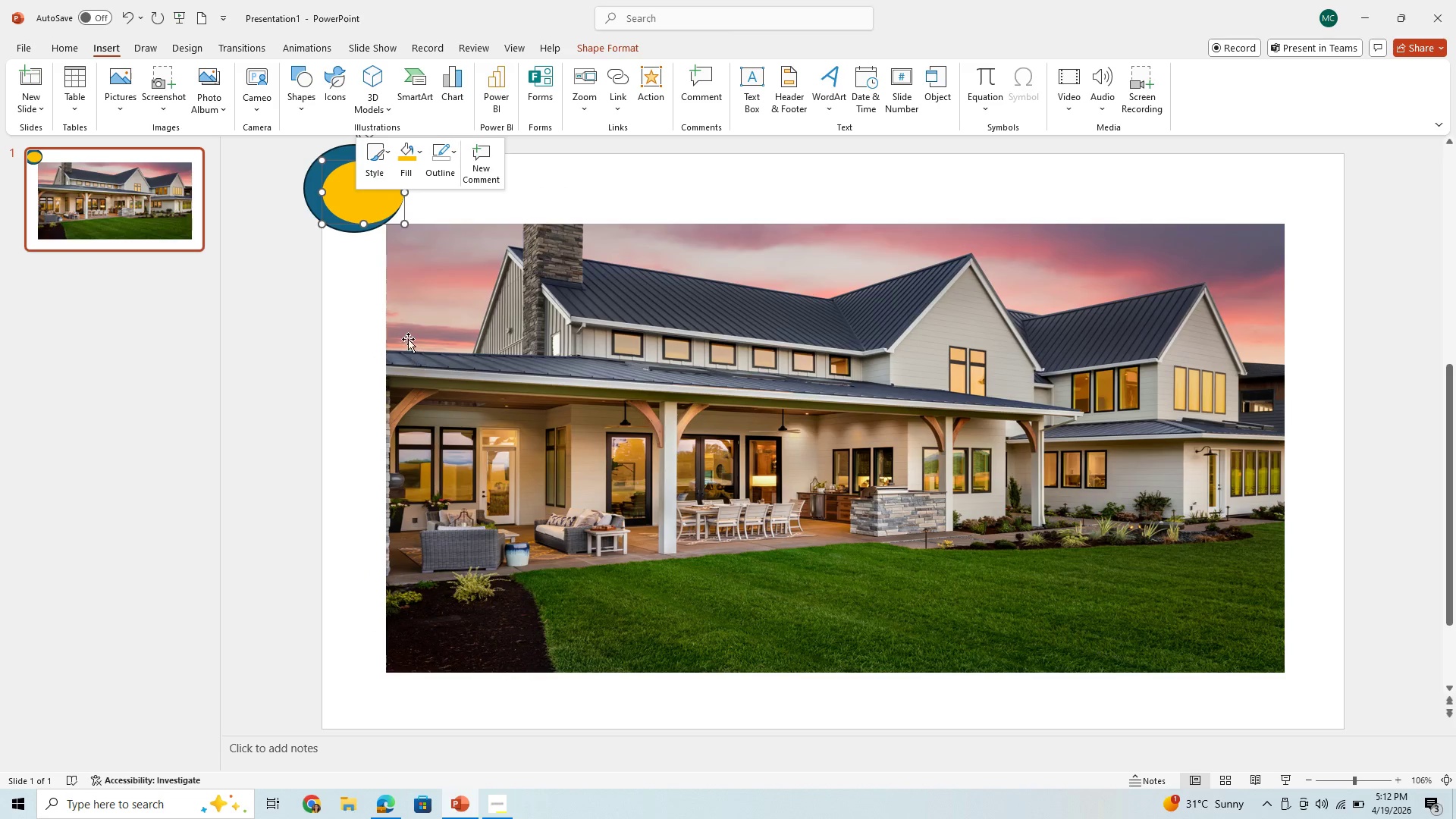 
left_click([312, 181])
 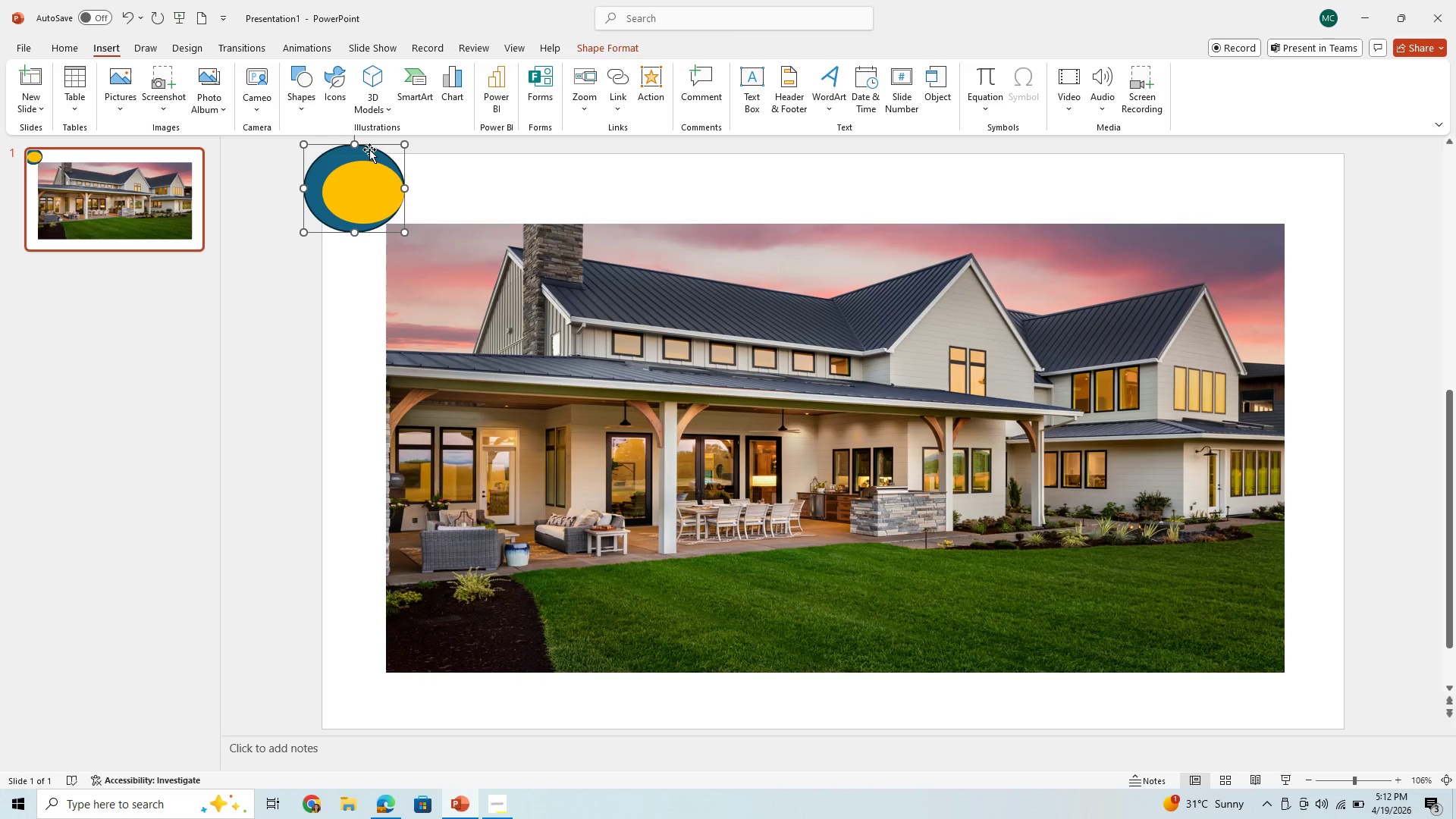 
right_click([370, 150])
 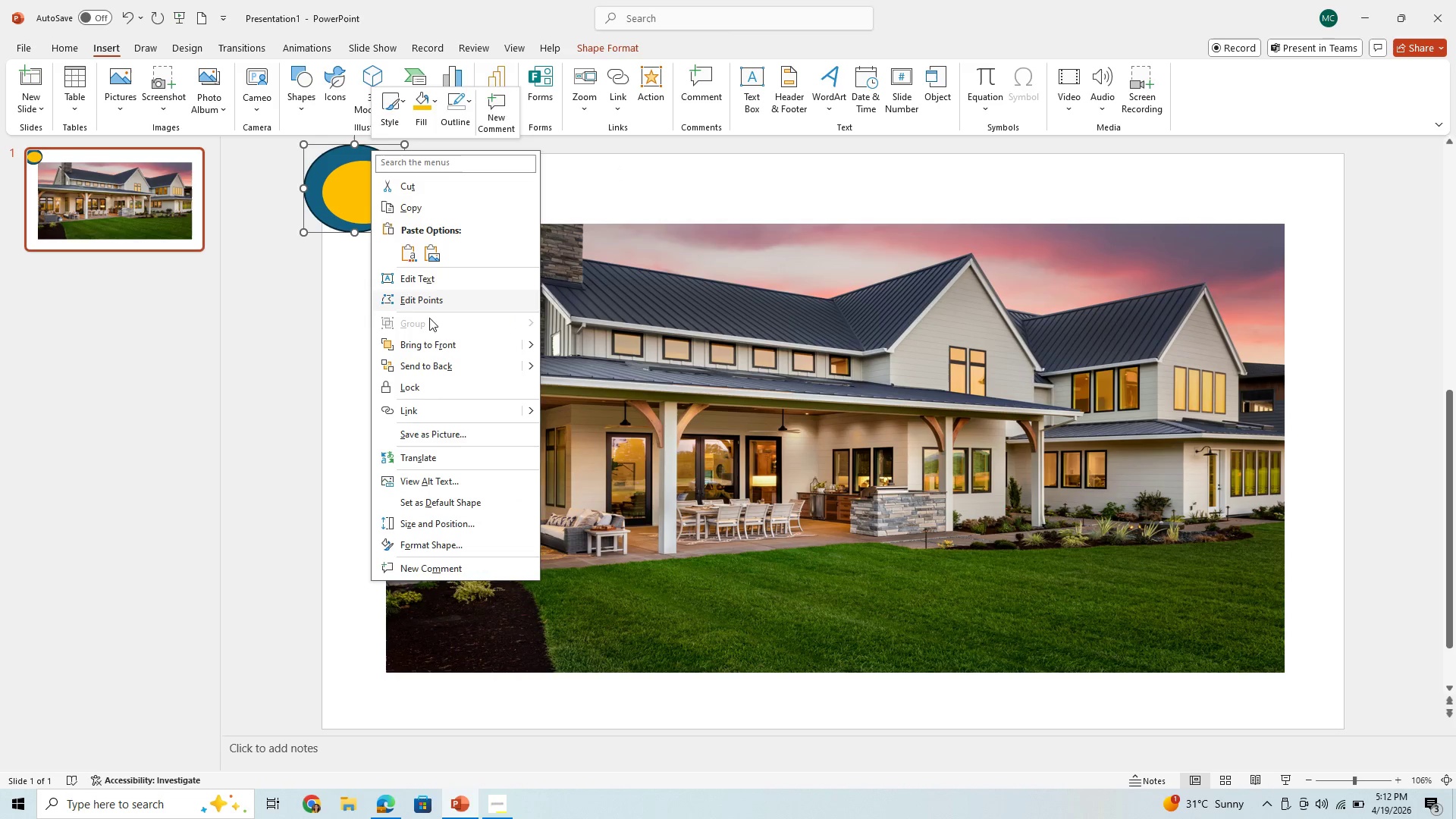 
wait(6.08)
 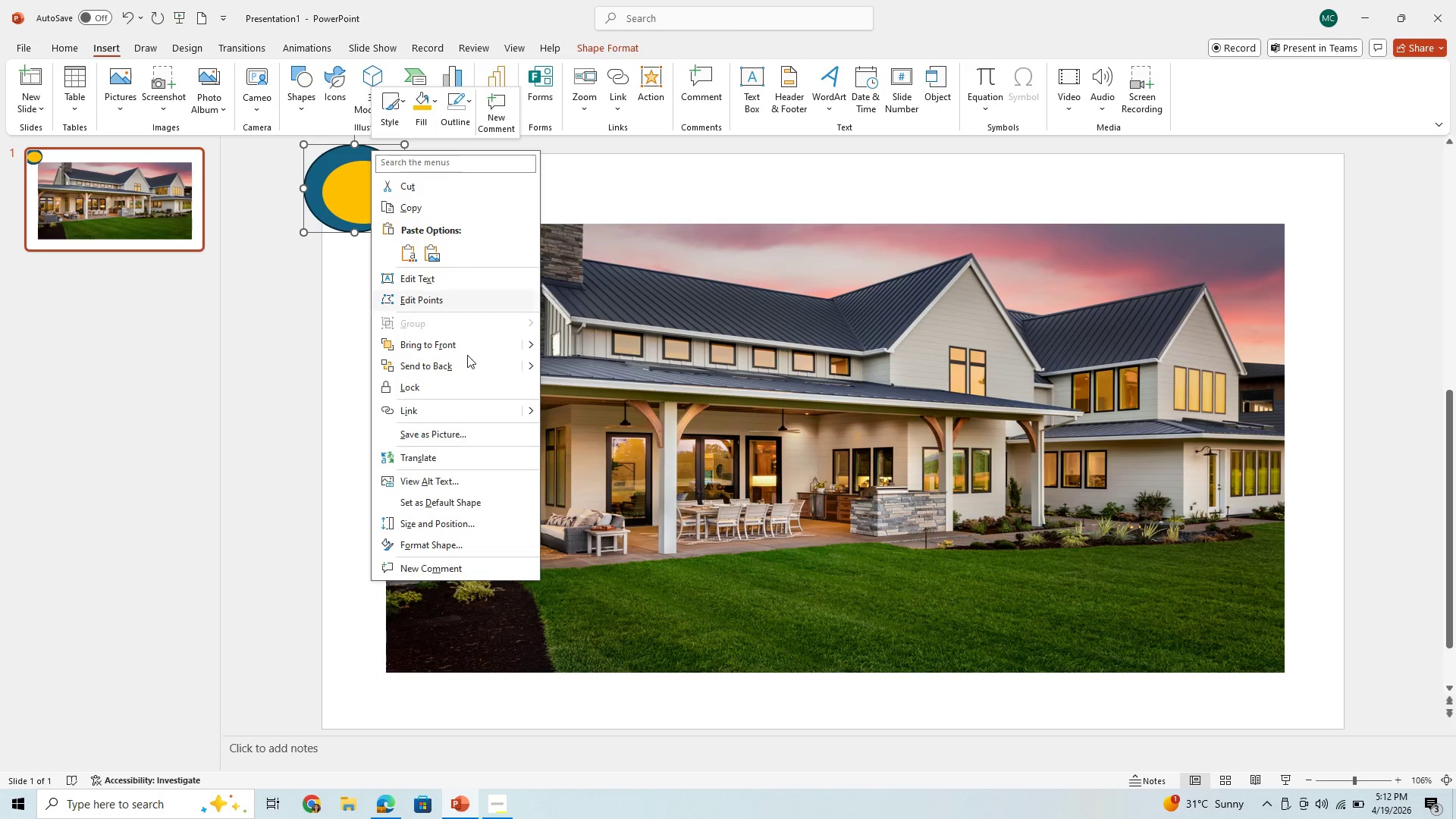 
left_click([647, 168])
 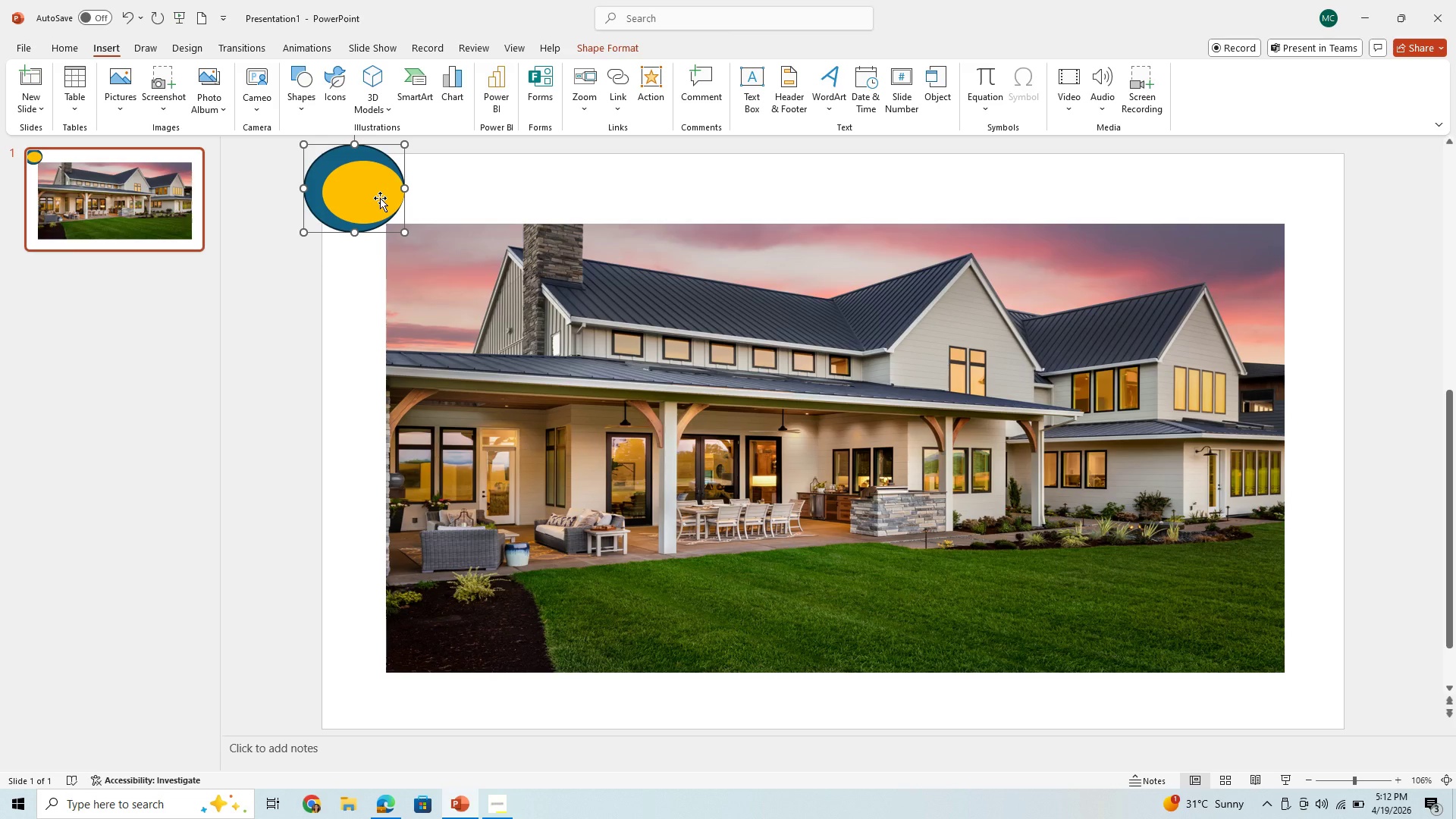 
wait(7.94)
 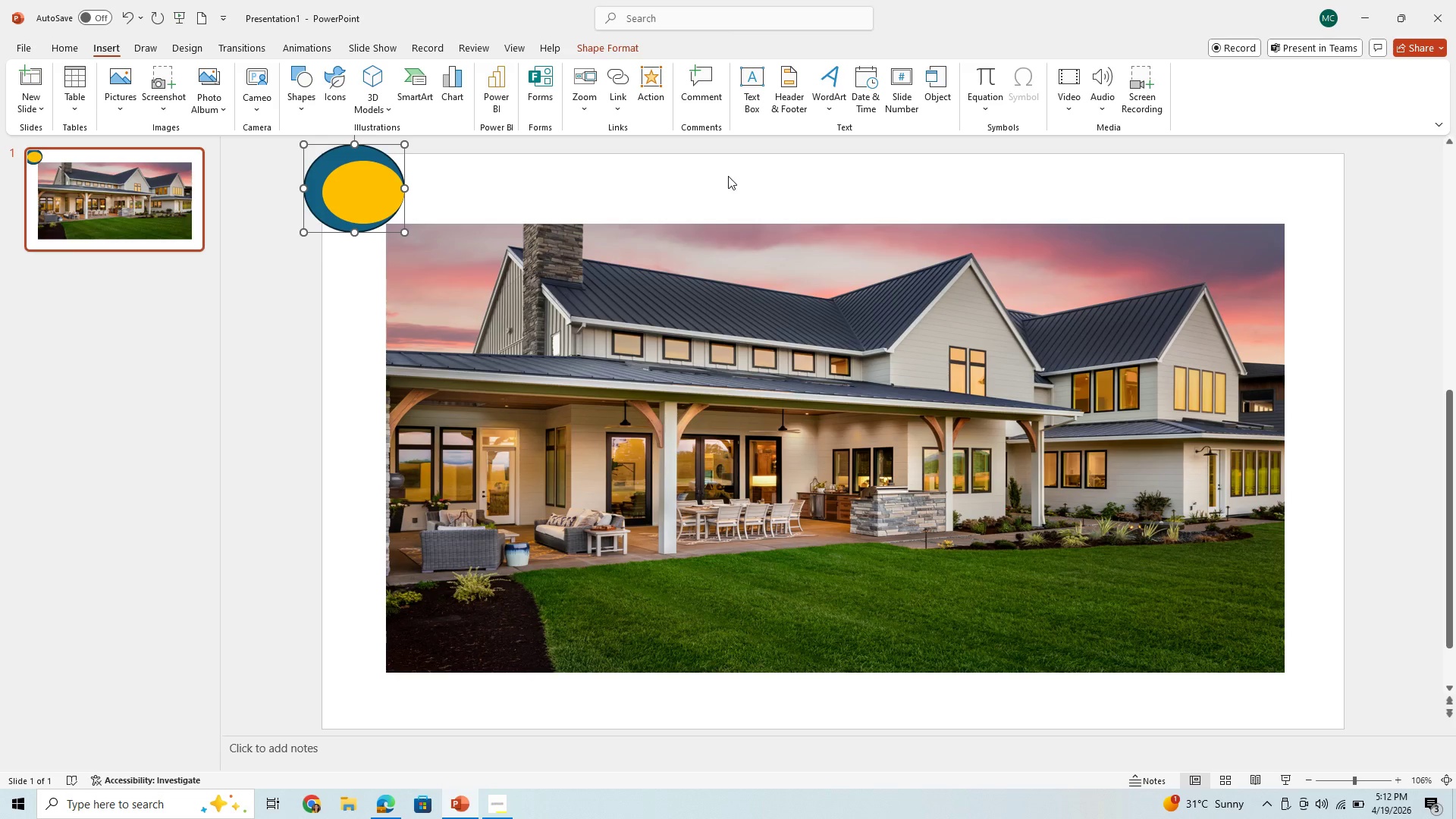 
left_click_drag(start_coordinate=[369, 195], to_coordinate=[549, 198])
 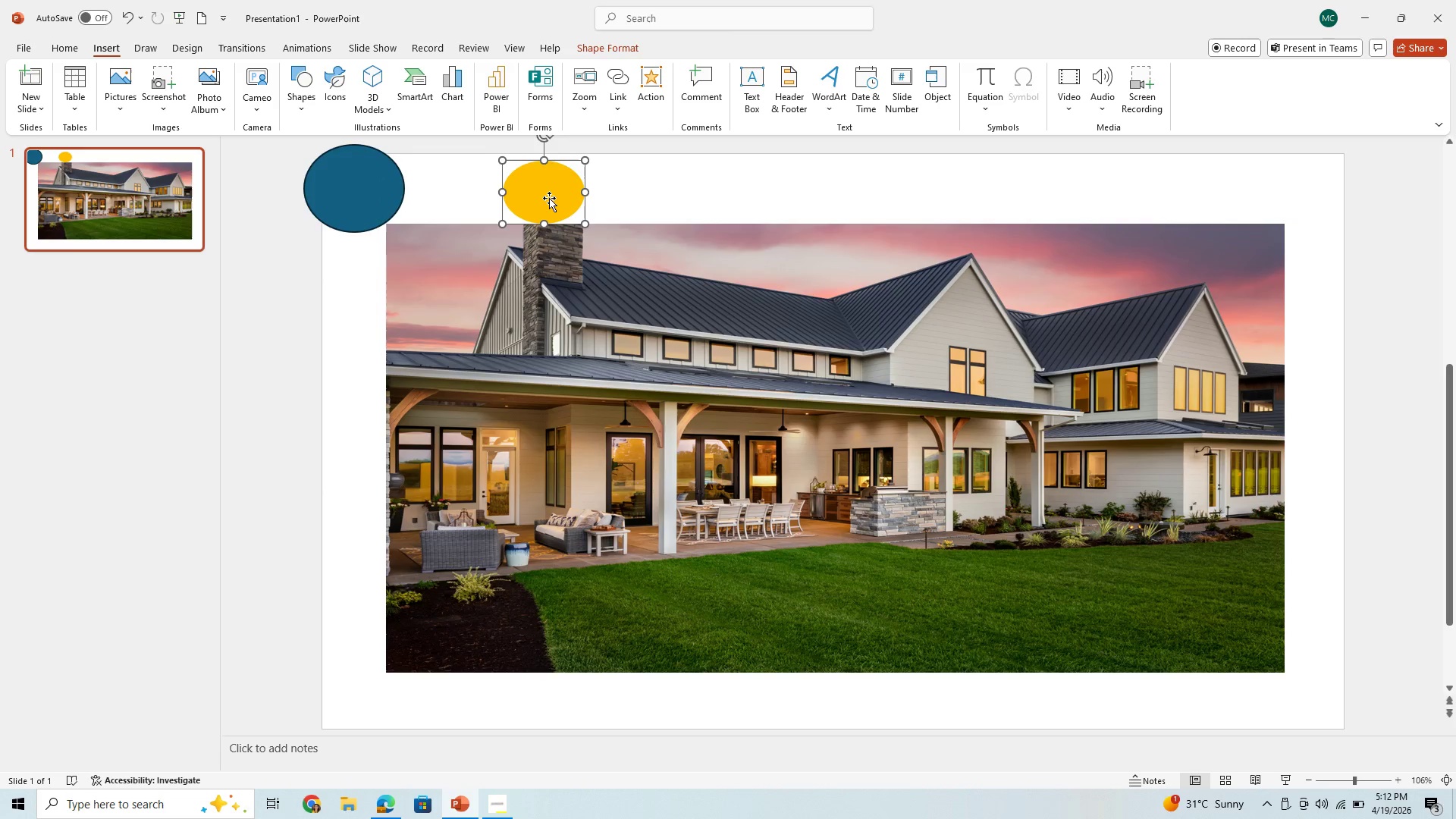 
left_click_drag(start_coordinate=[548, 200], to_coordinate=[359, 185])
 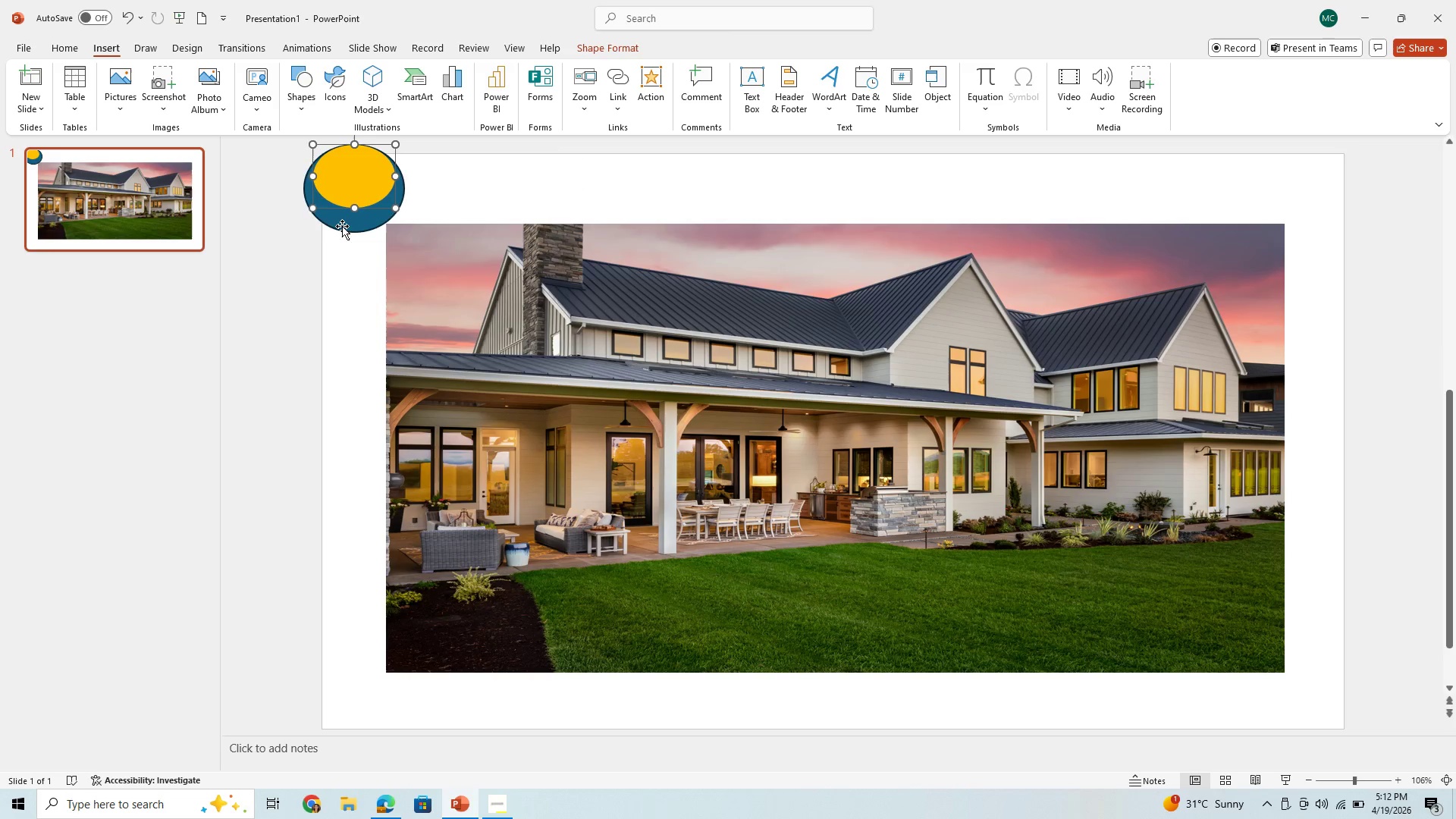 
left_click([342, 226])
 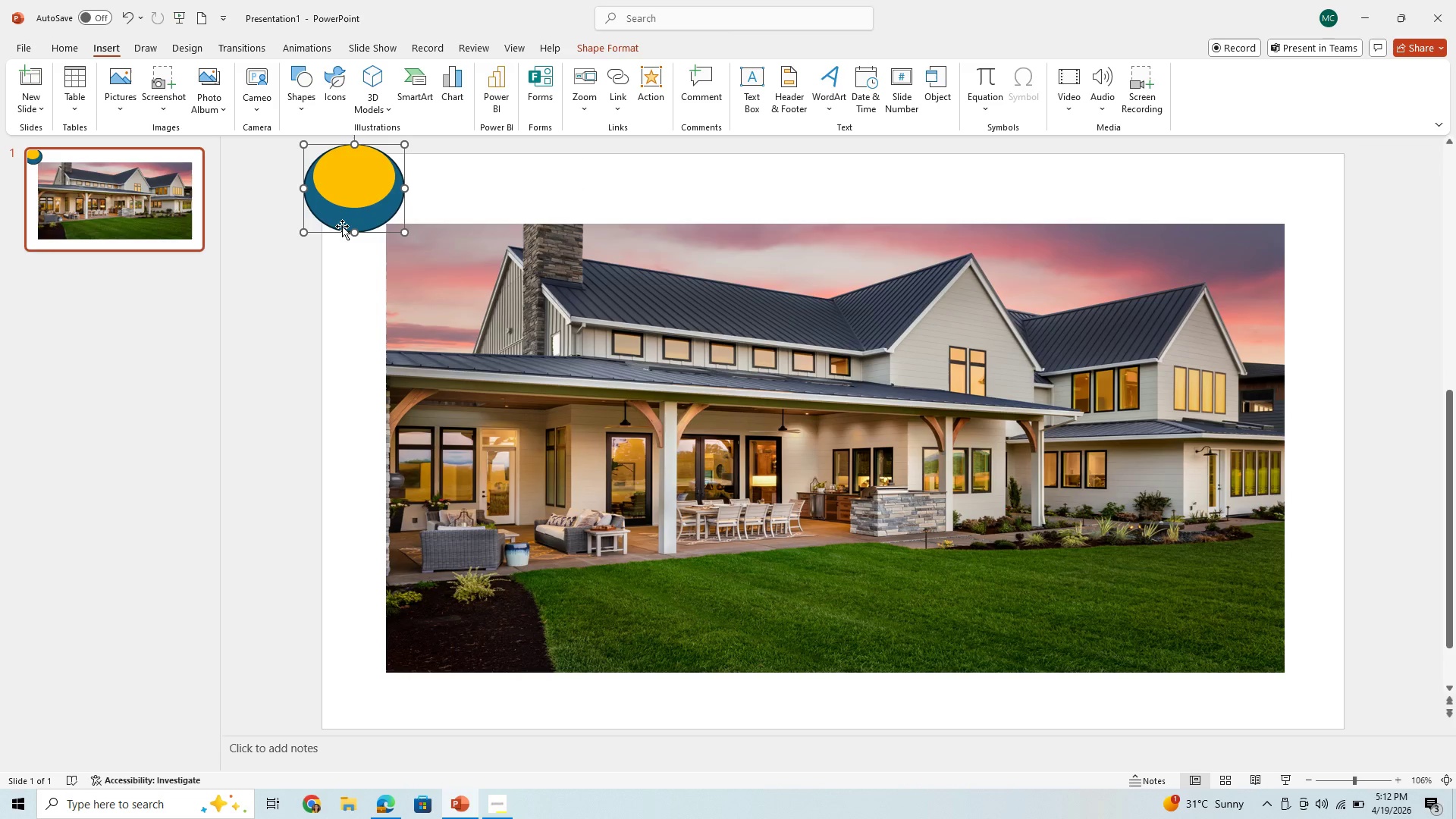 
right_click([343, 225])
 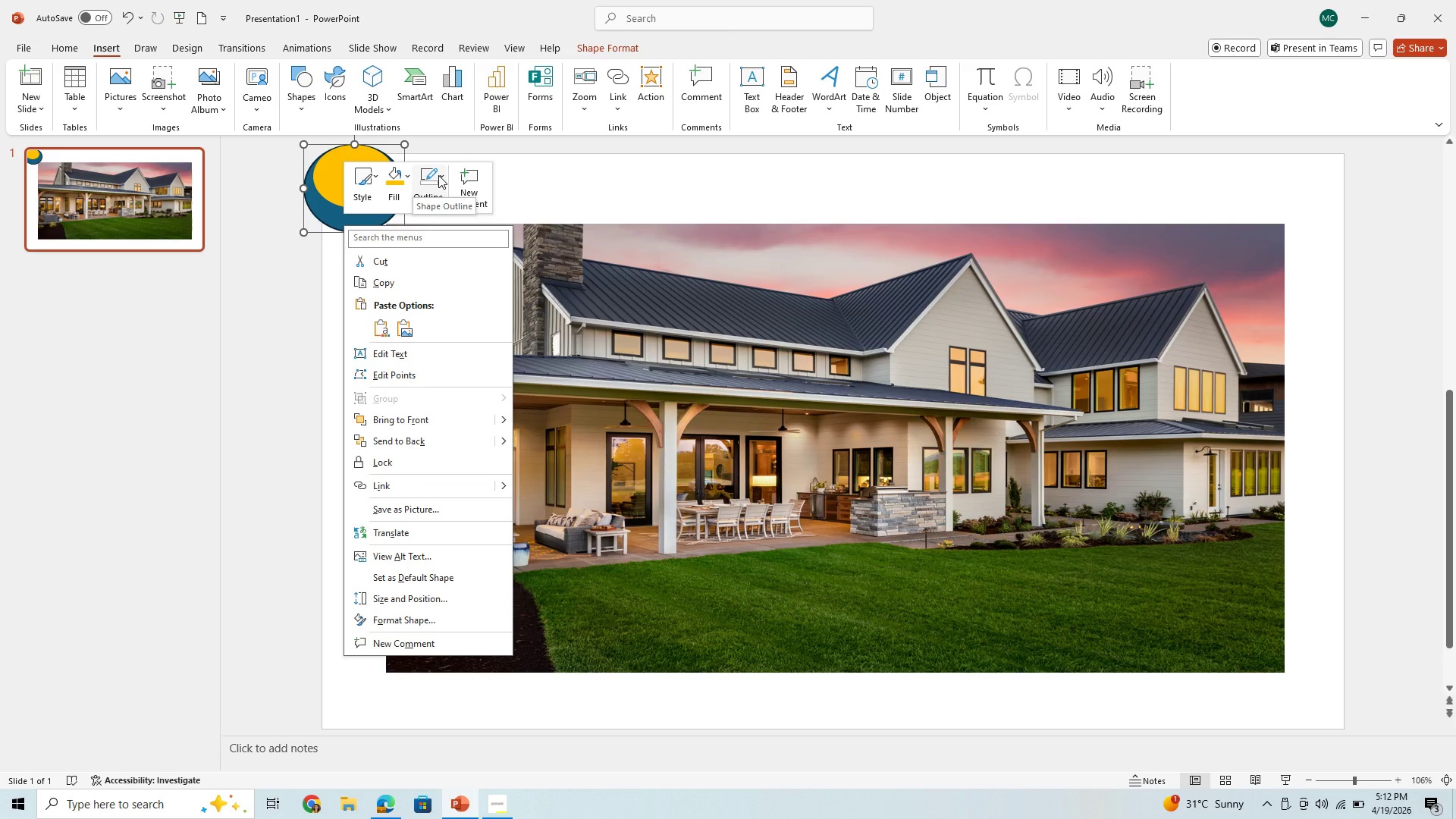 
left_click([403, 178])
 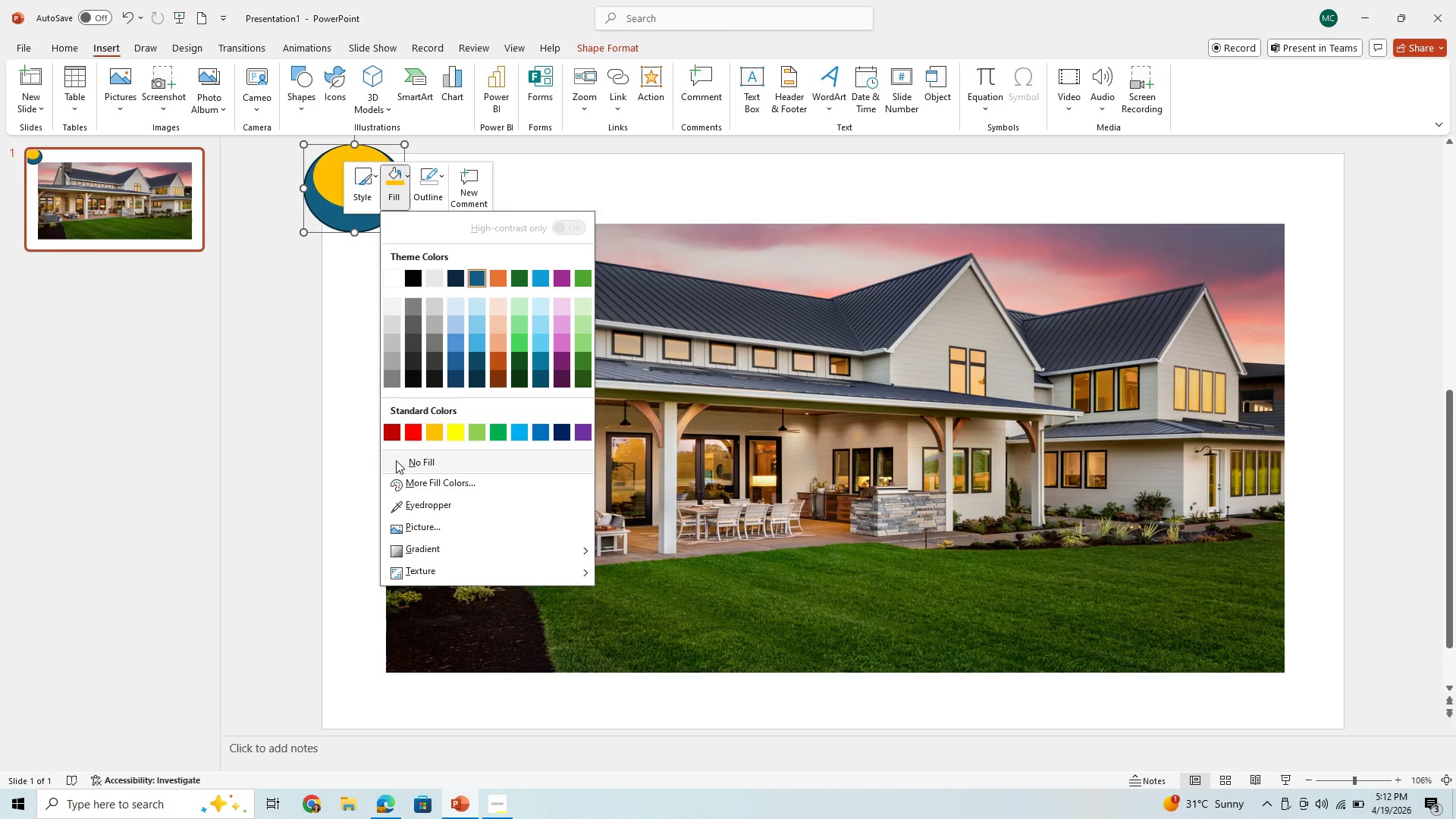 
left_click([396, 460])
 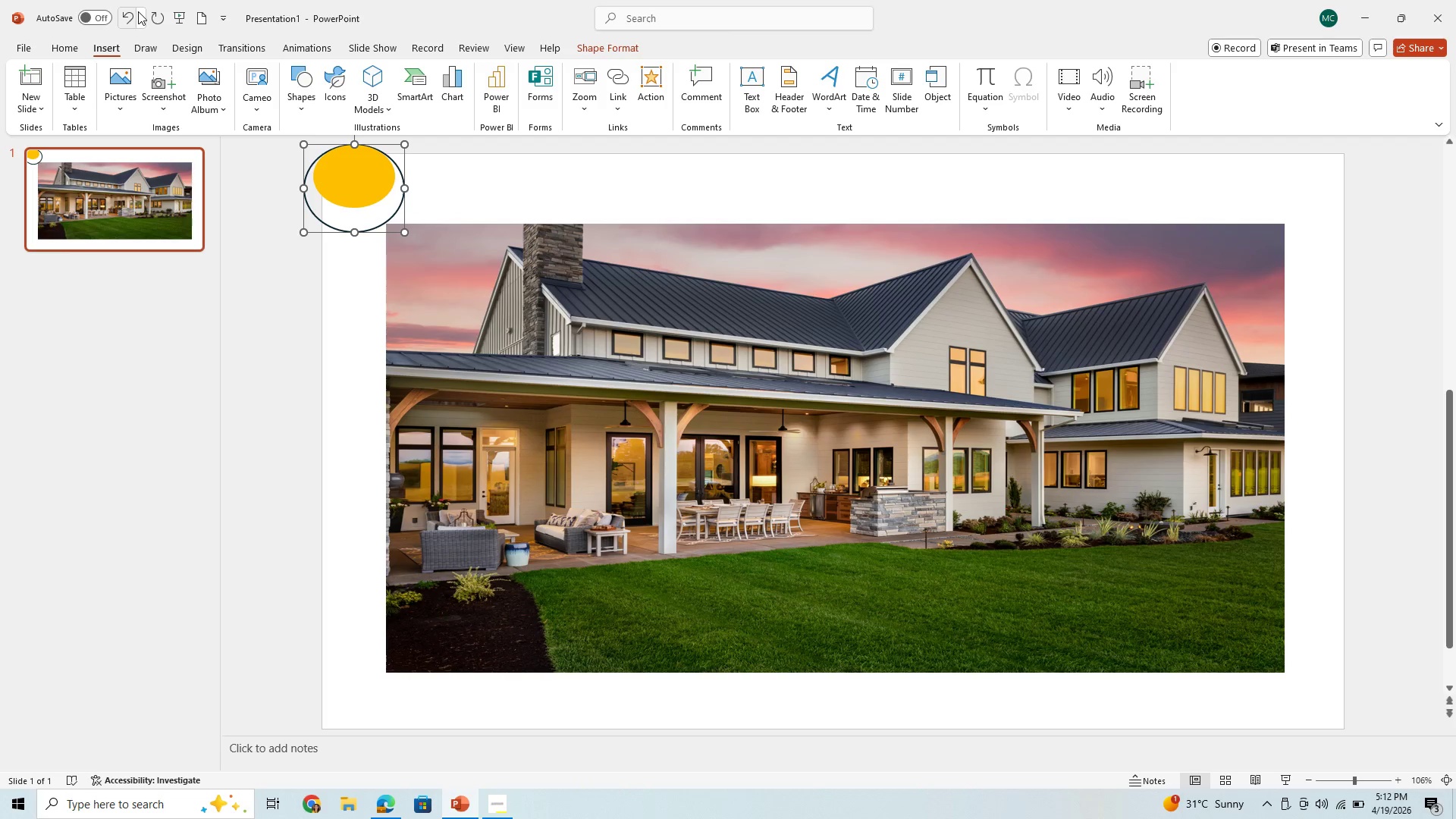 
left_click([128, 11])
 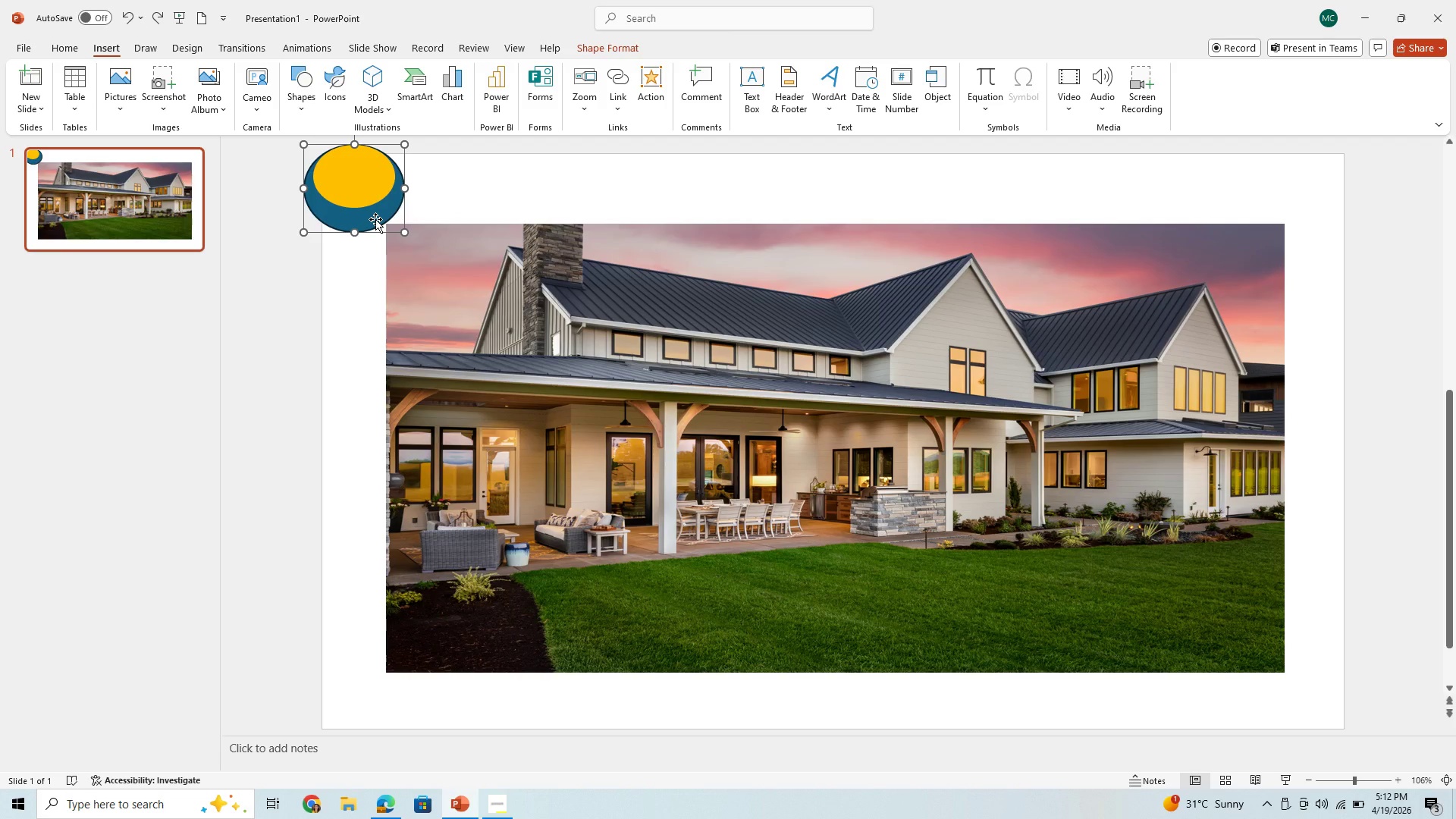 
right_click([375, 219])
 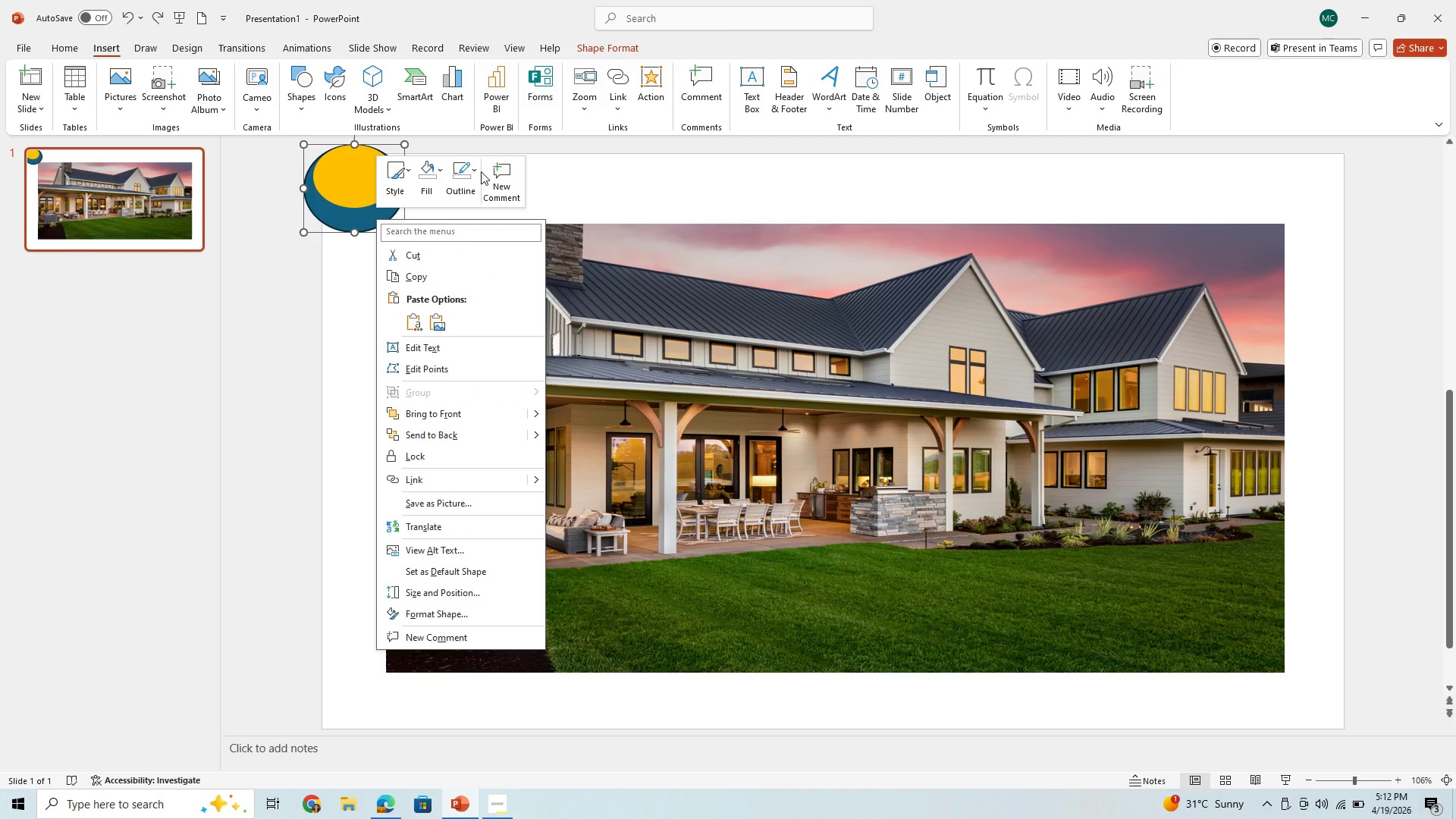 
wait(5.06)
 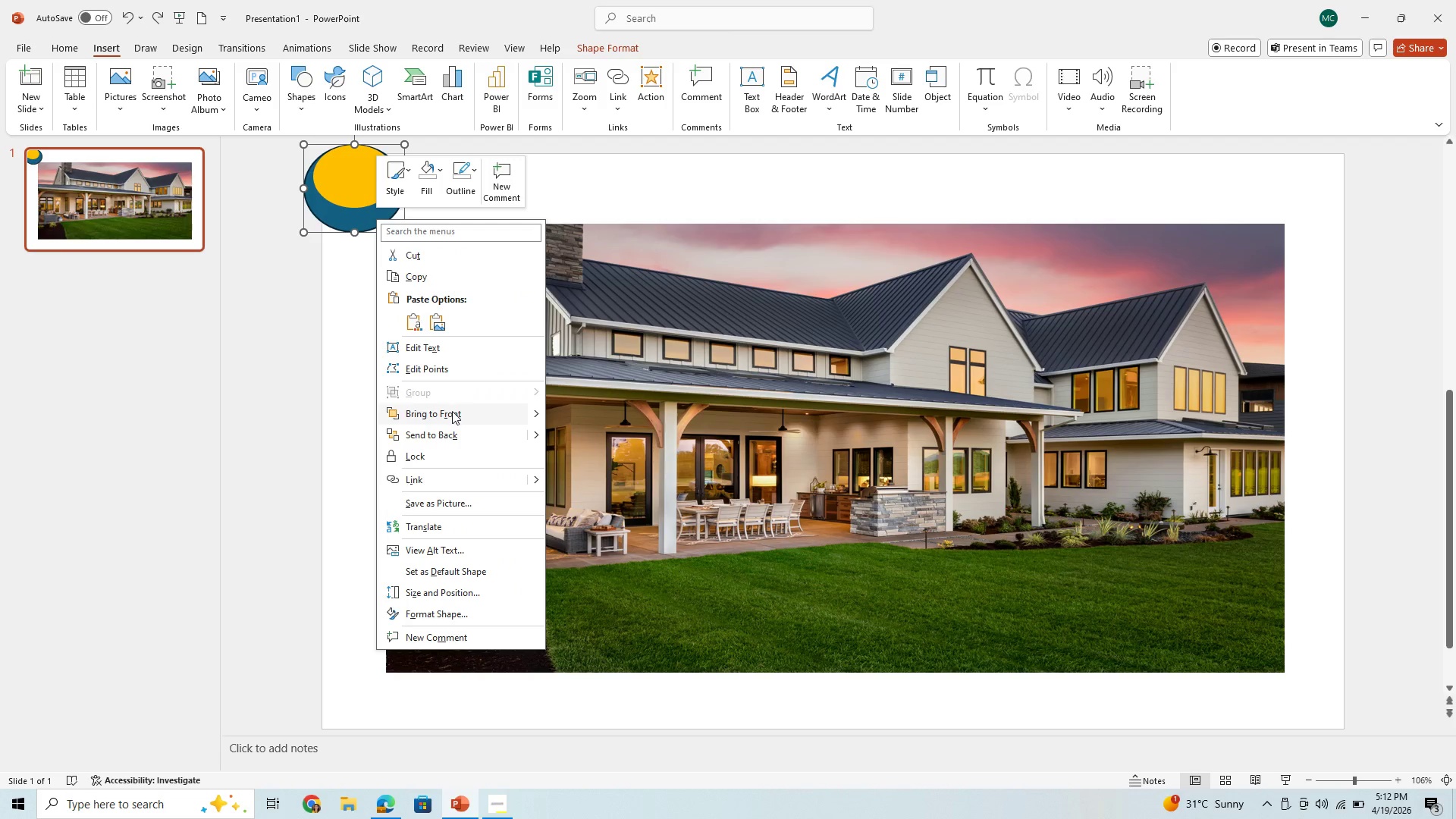 
left_click([475, 167])
 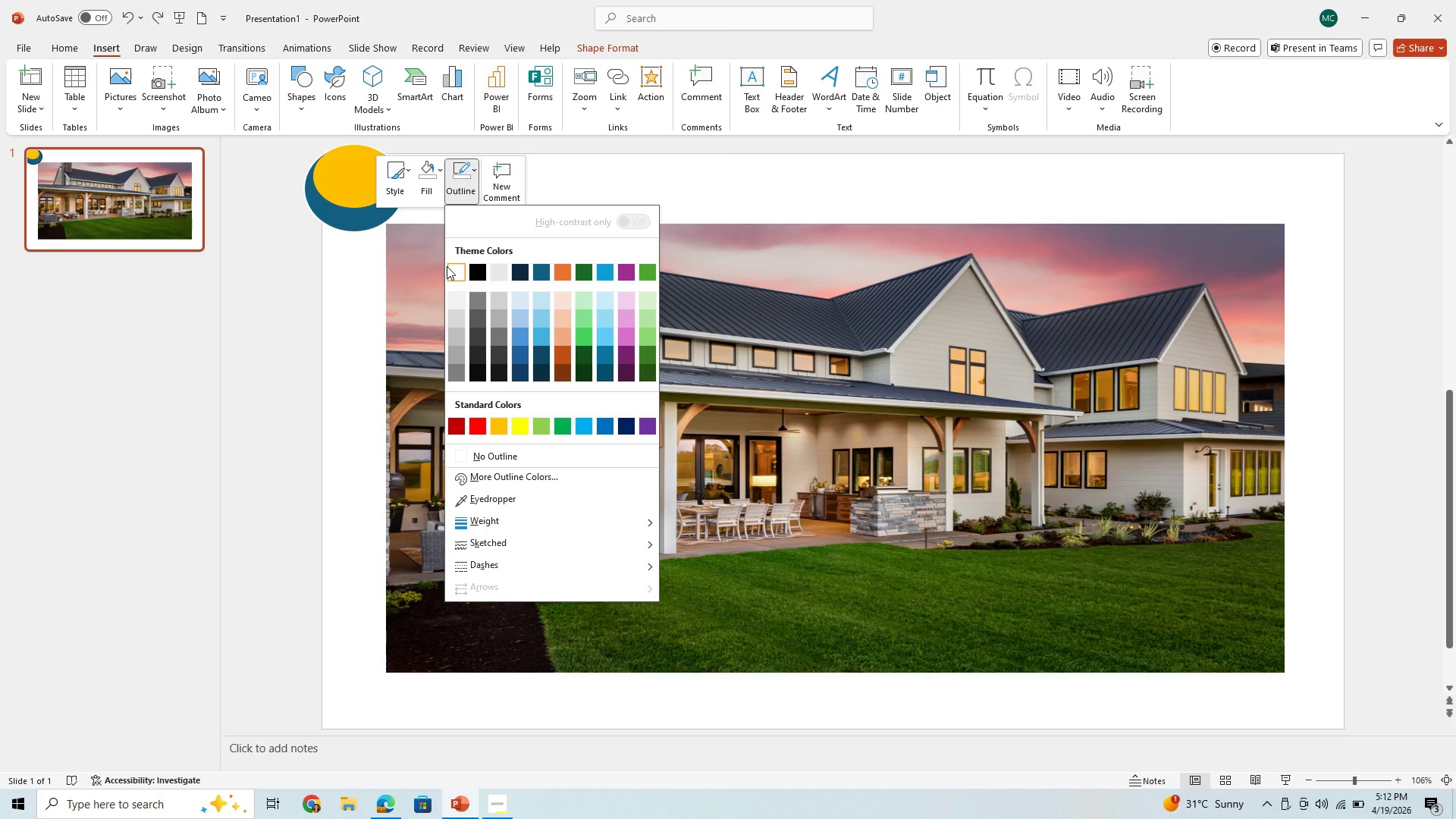 
left_click([460, 270])
 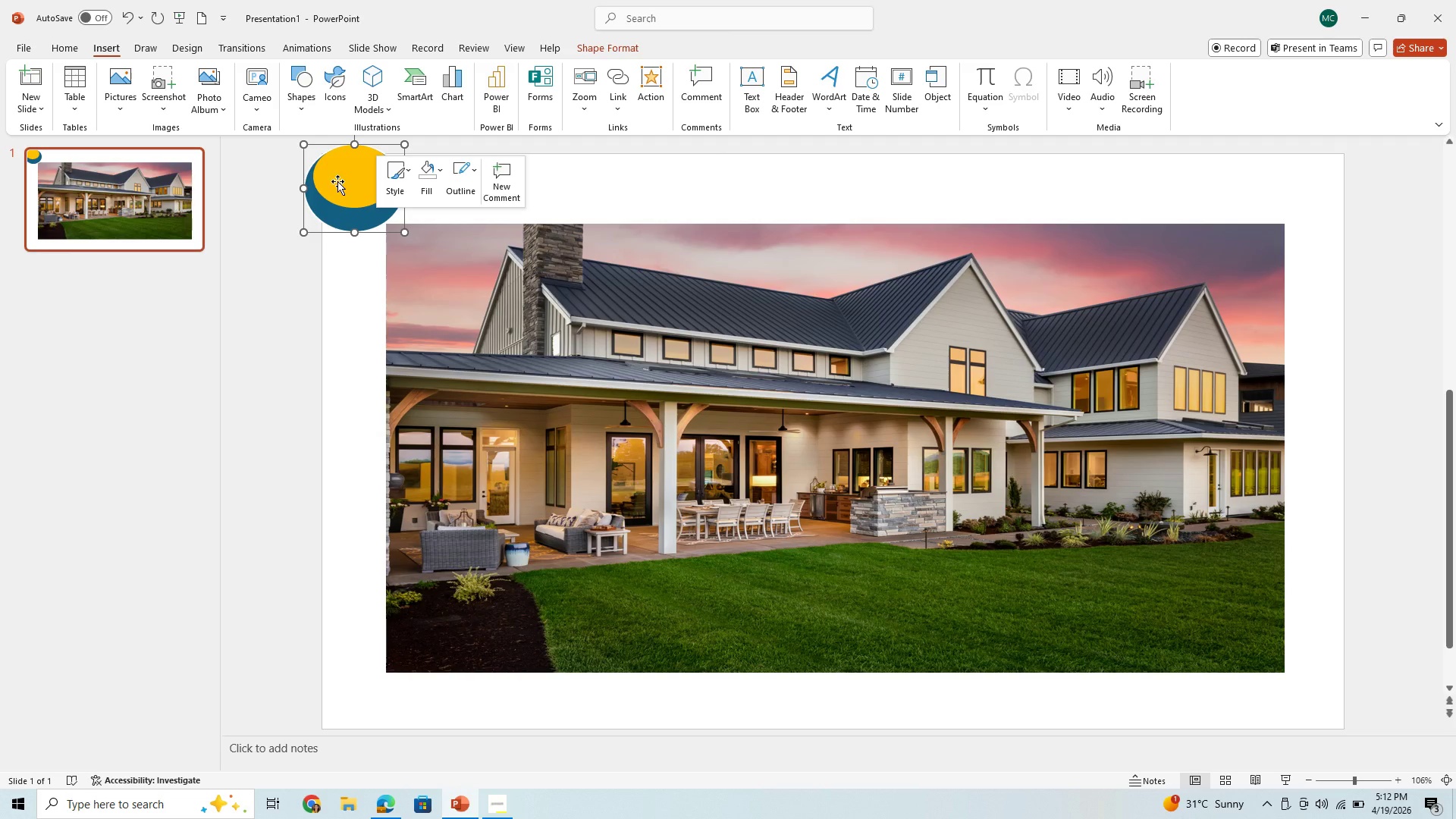 
left_click_drag(start_coordinate=[337, 181], to_coordinate=[338, 193])
 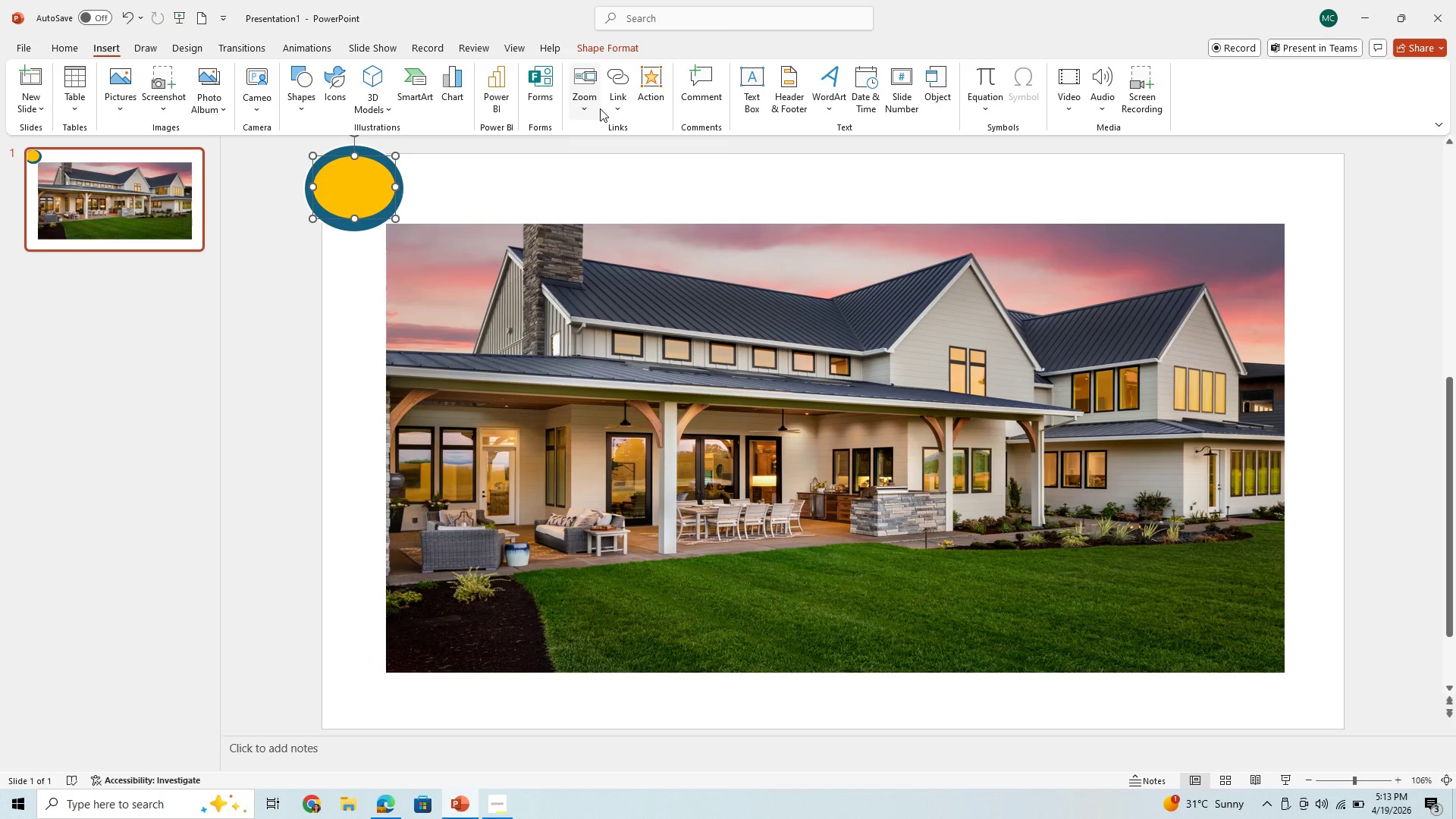 
mouse_move([341, 68])
 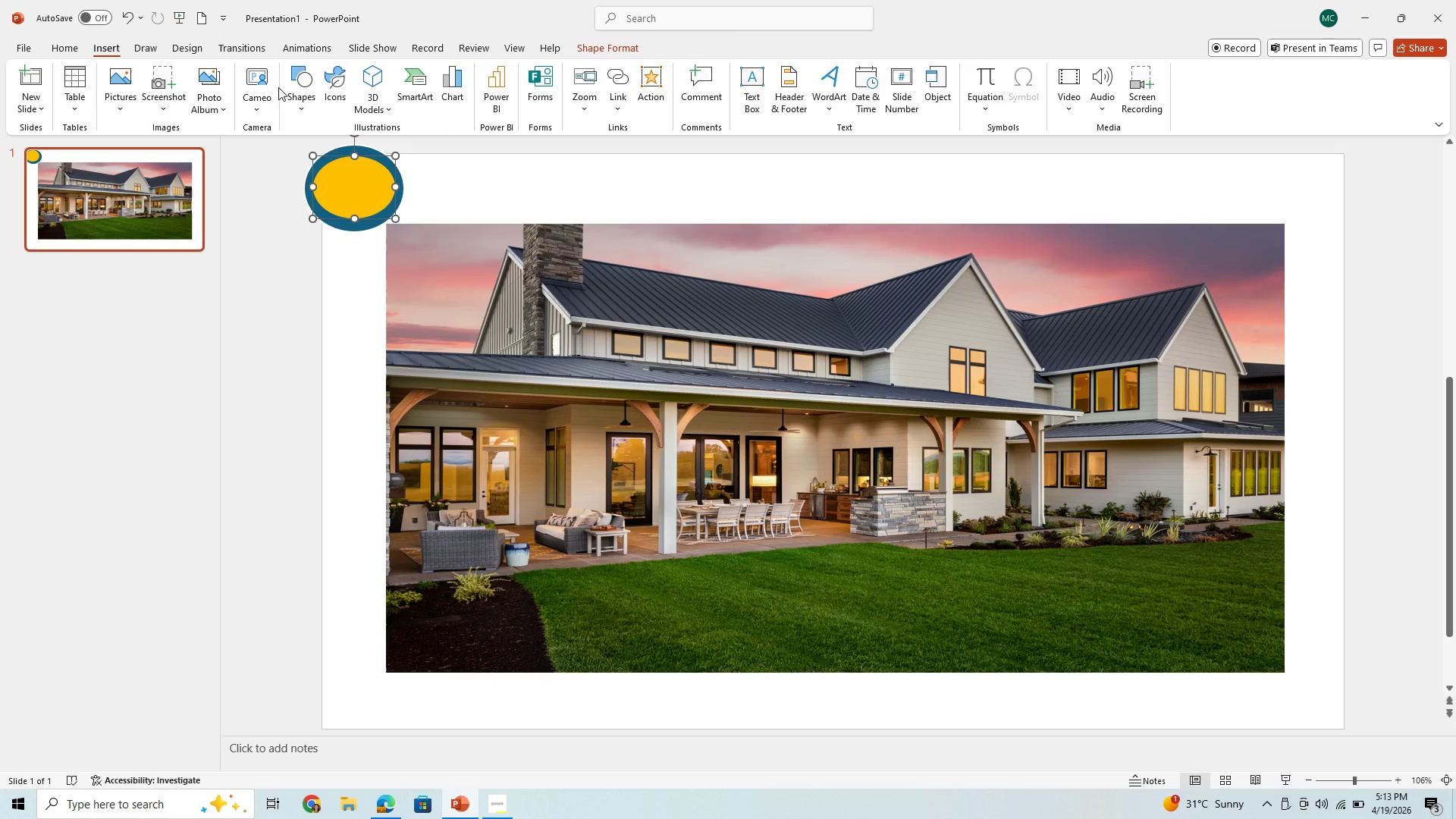 
left_click([300, 78])
 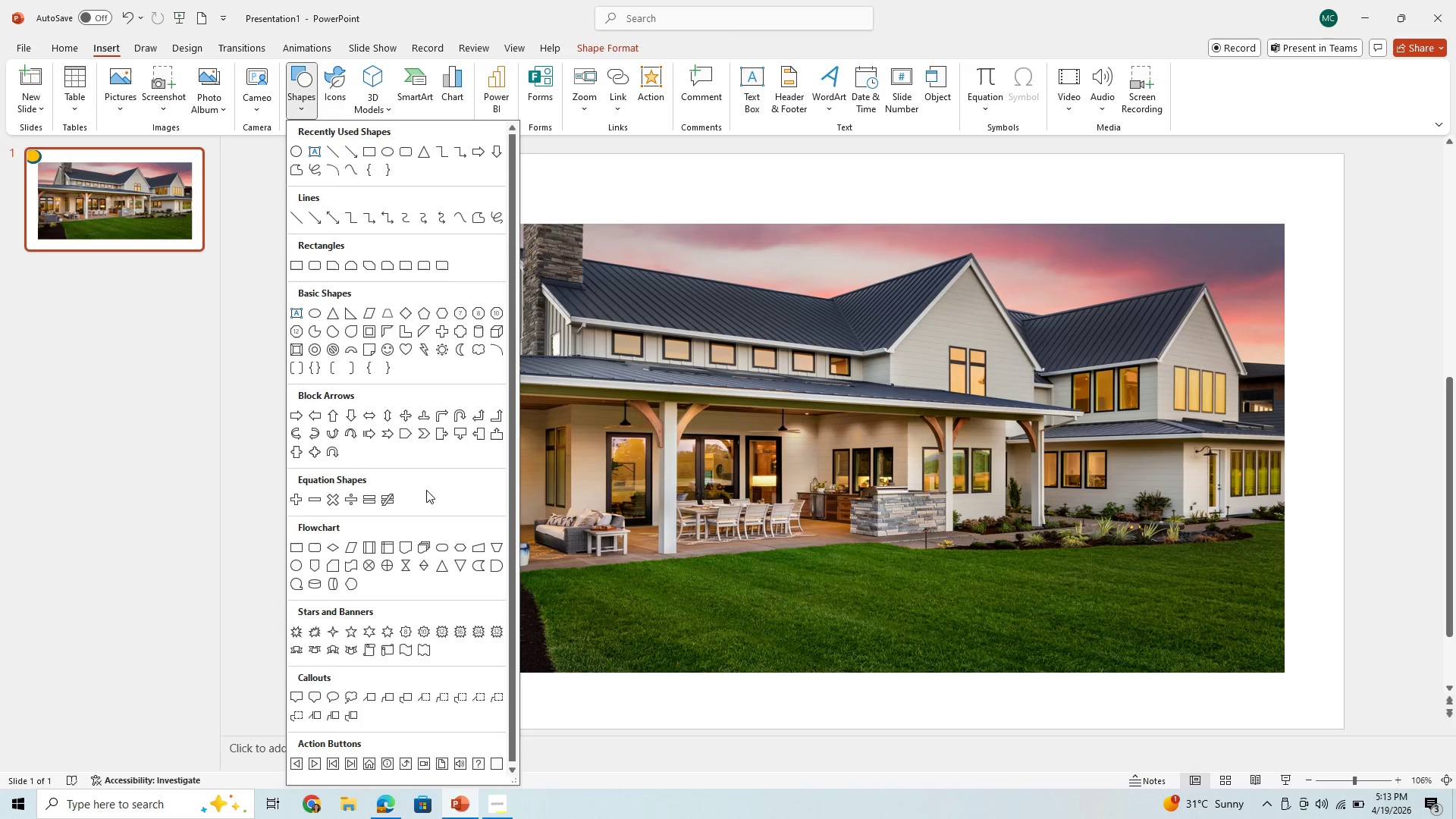 
wait(9.03)
 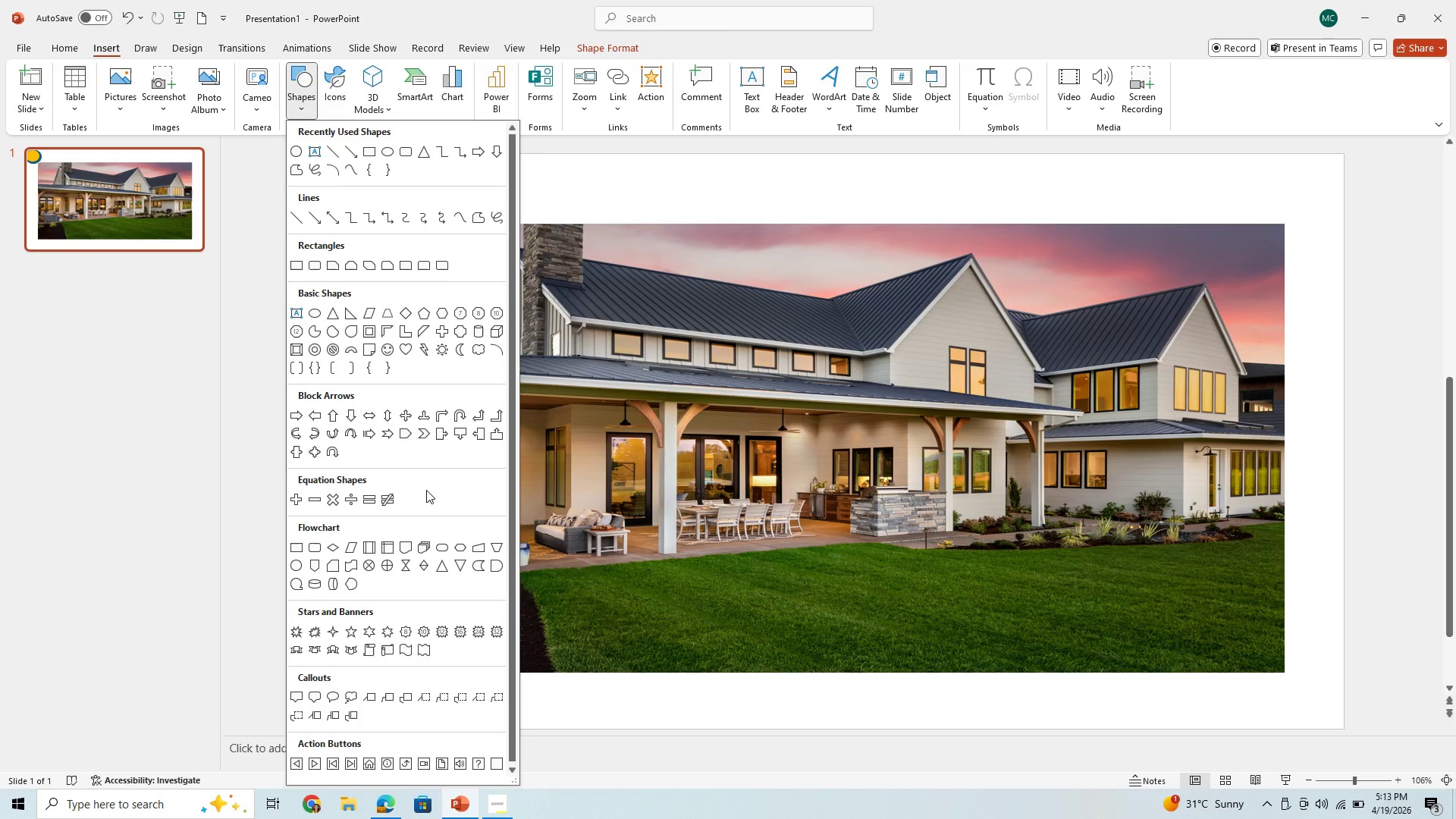 
mouse_move([428, 353])
 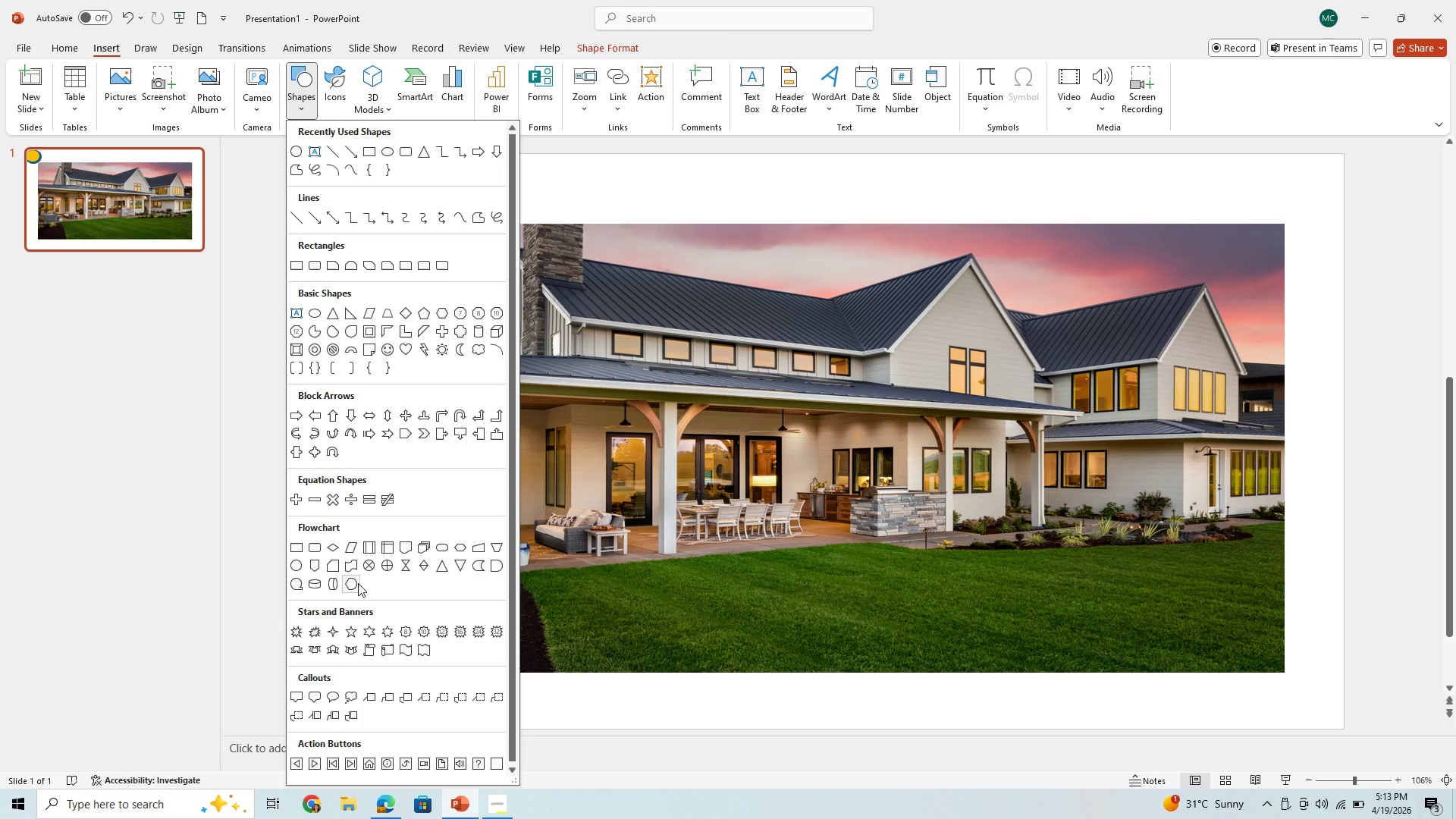 
wait(14.47)
 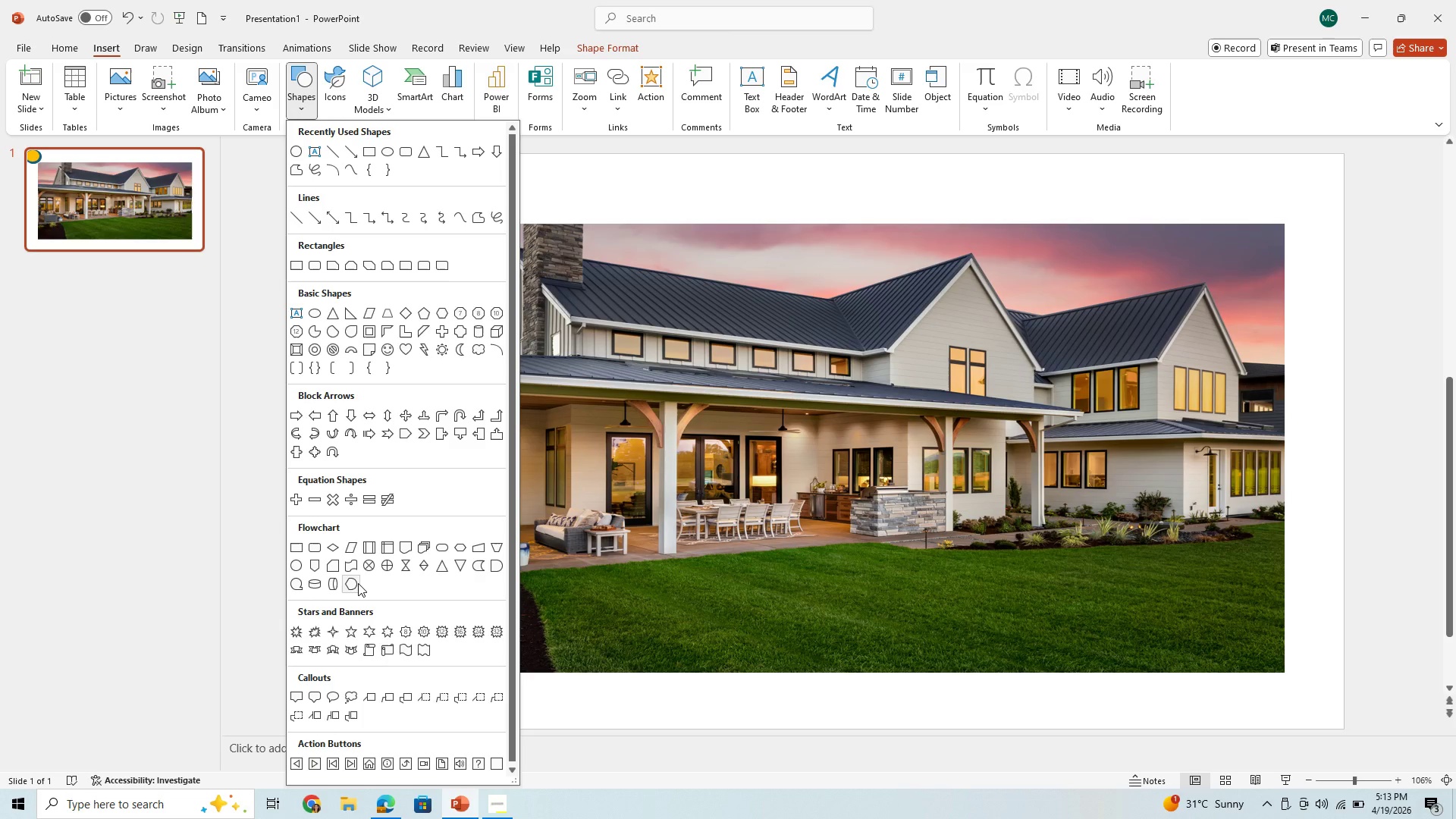 
left_click([354, 352])
 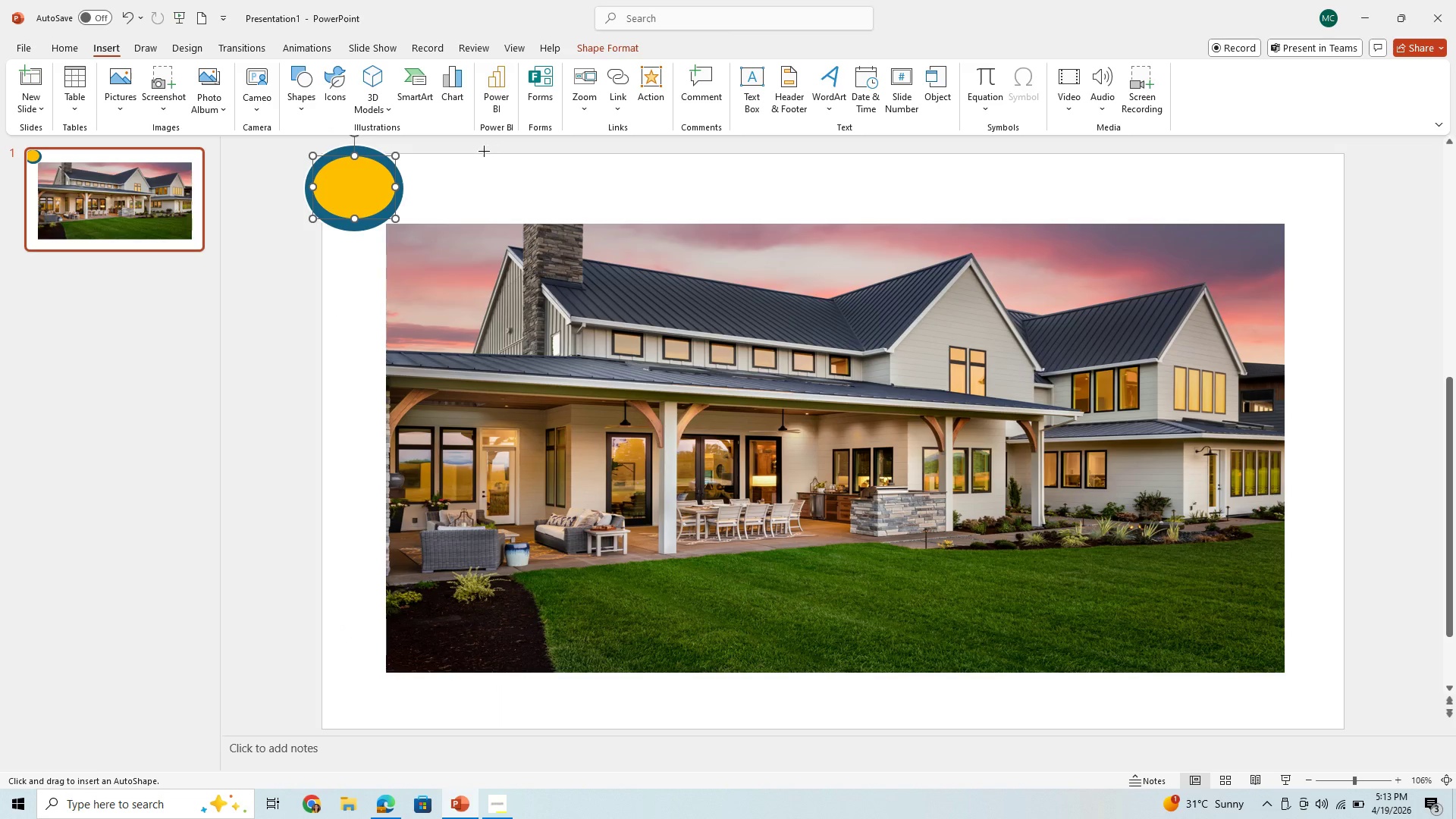 
left_click_drag(start_coordinate=[482, 154], to_coordinate=[642, 295])
 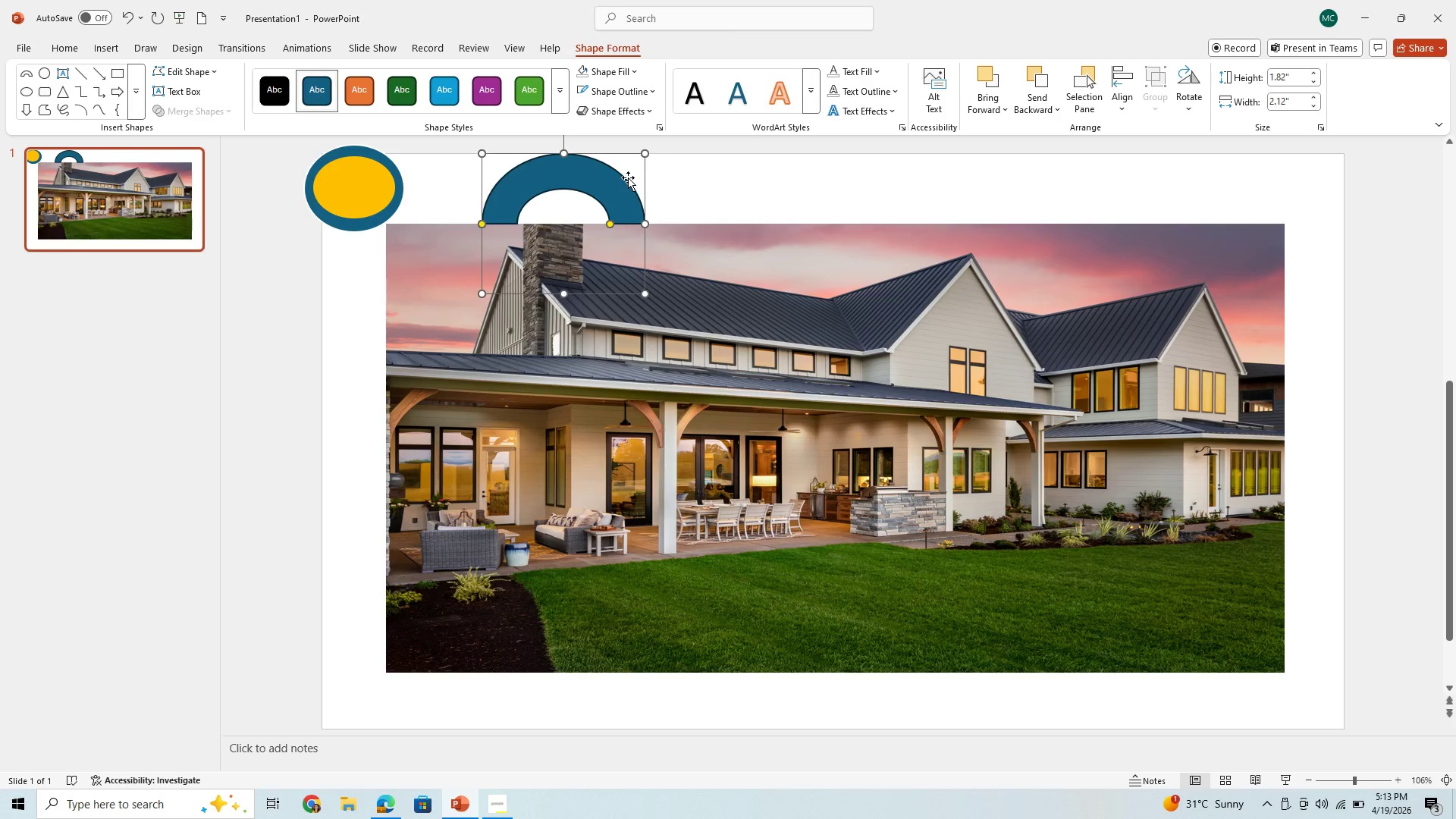 
wait(6.11)
 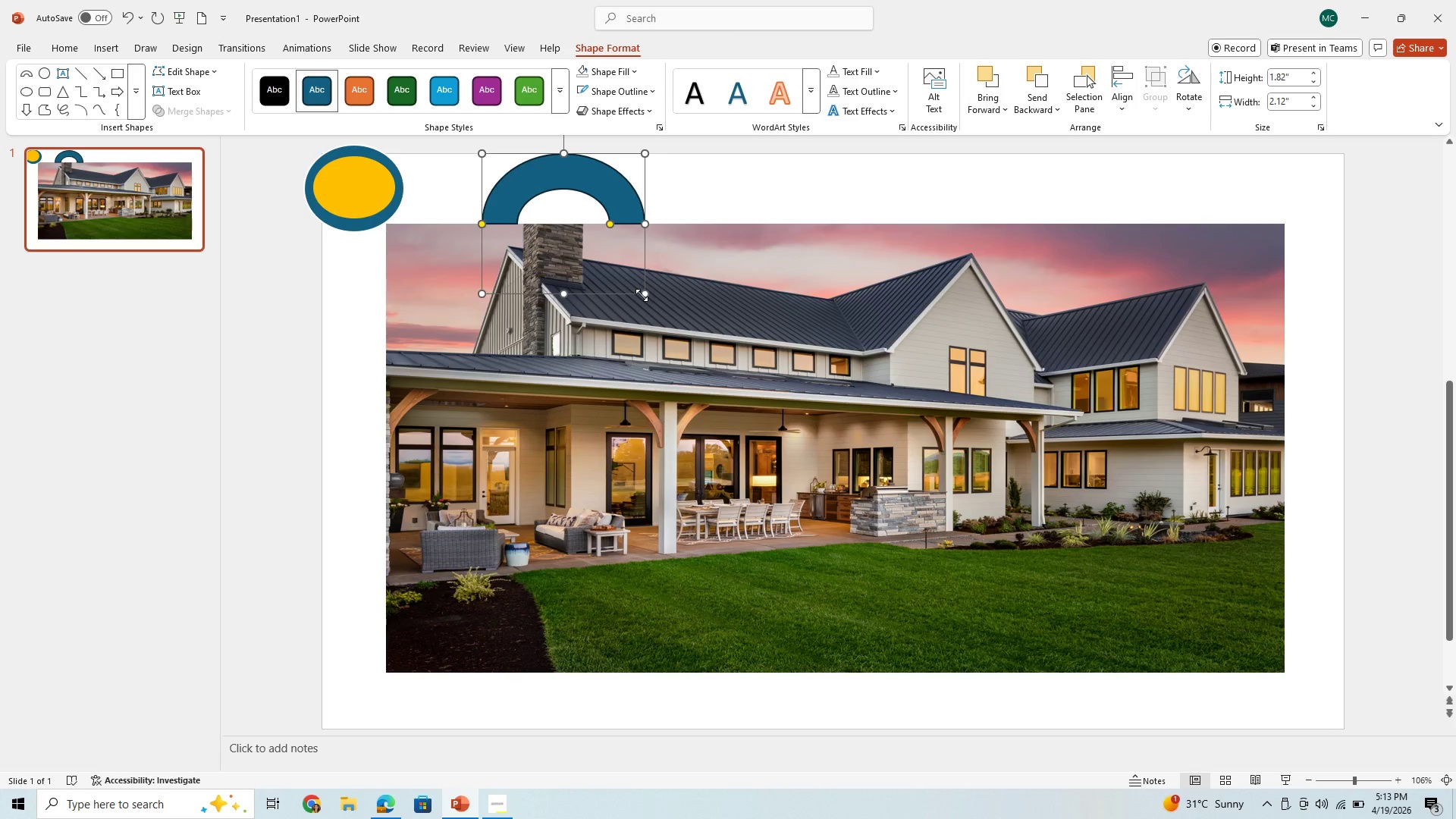 
left_click([636, 74])
 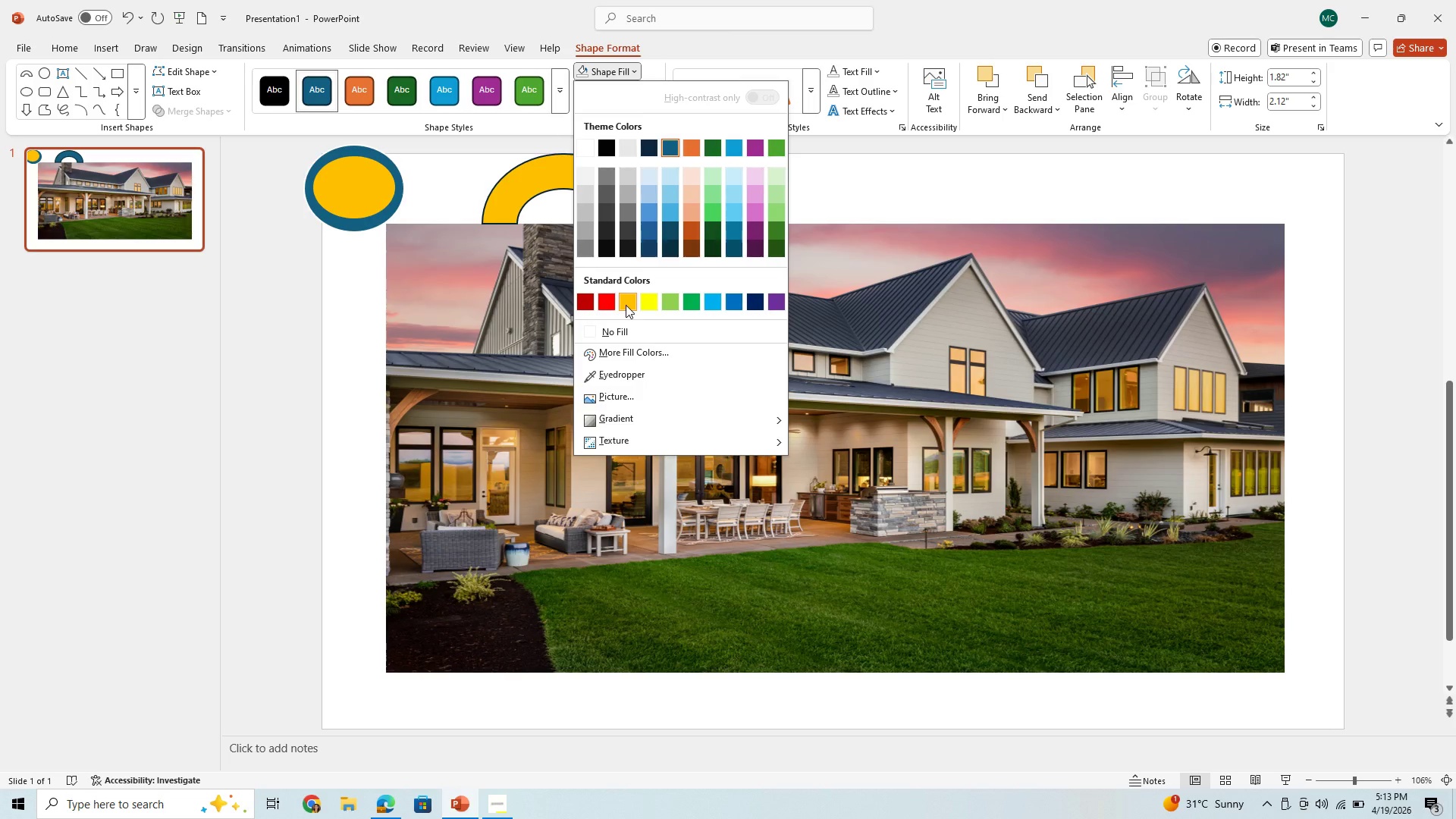 
left_click([626, 305])
 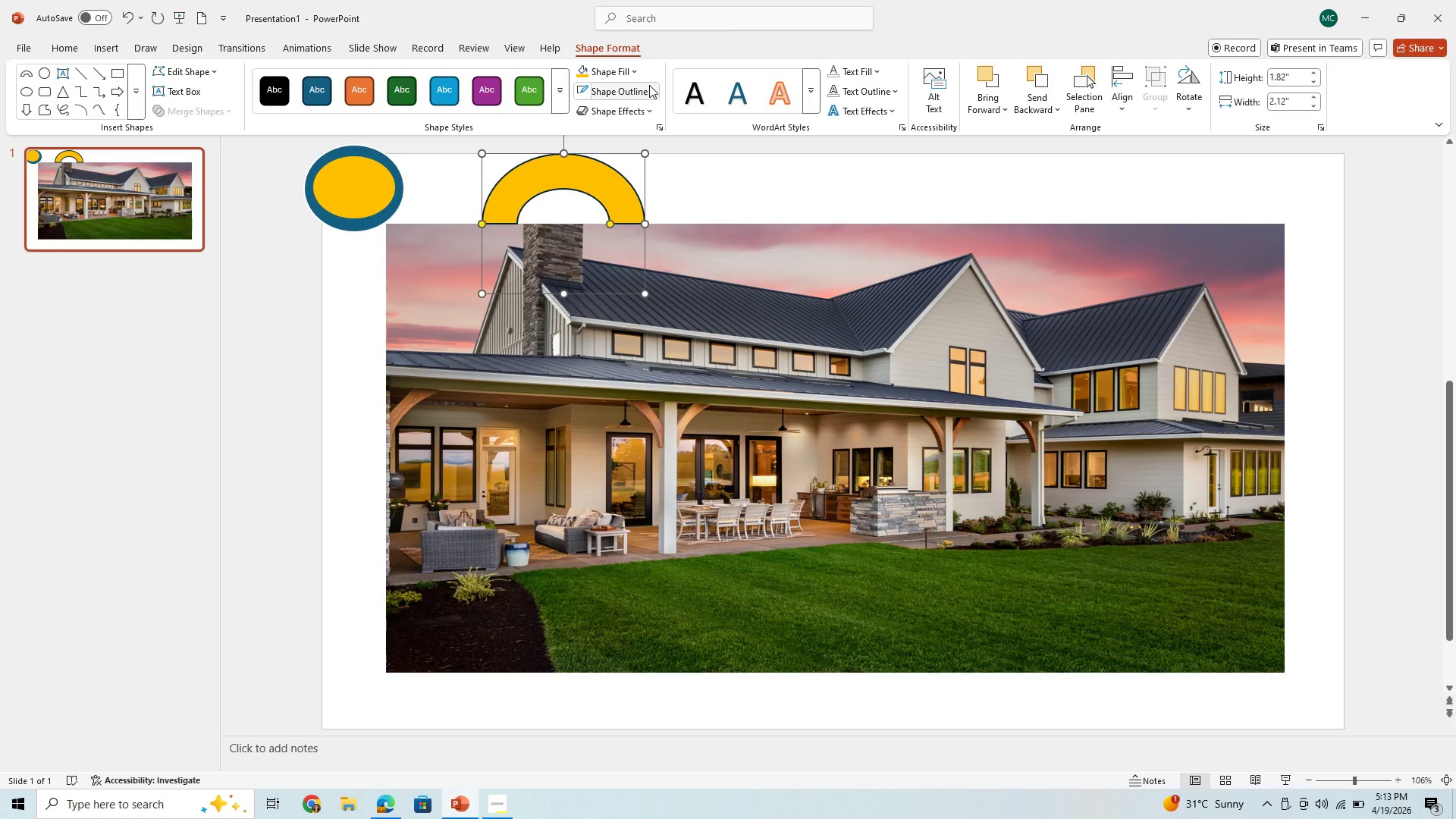 
left_click([655, 90])
 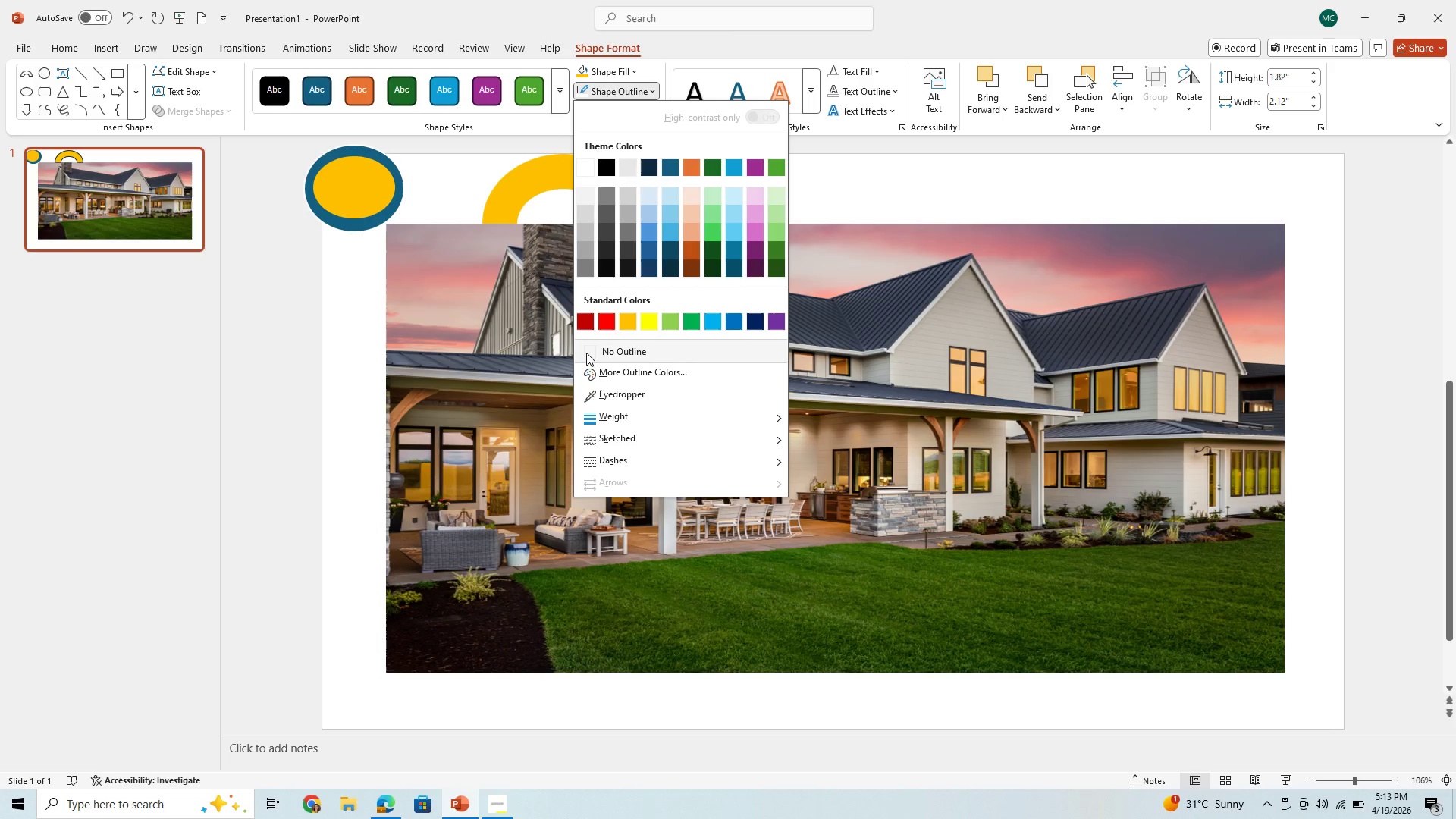 
left_click([586, 349])
 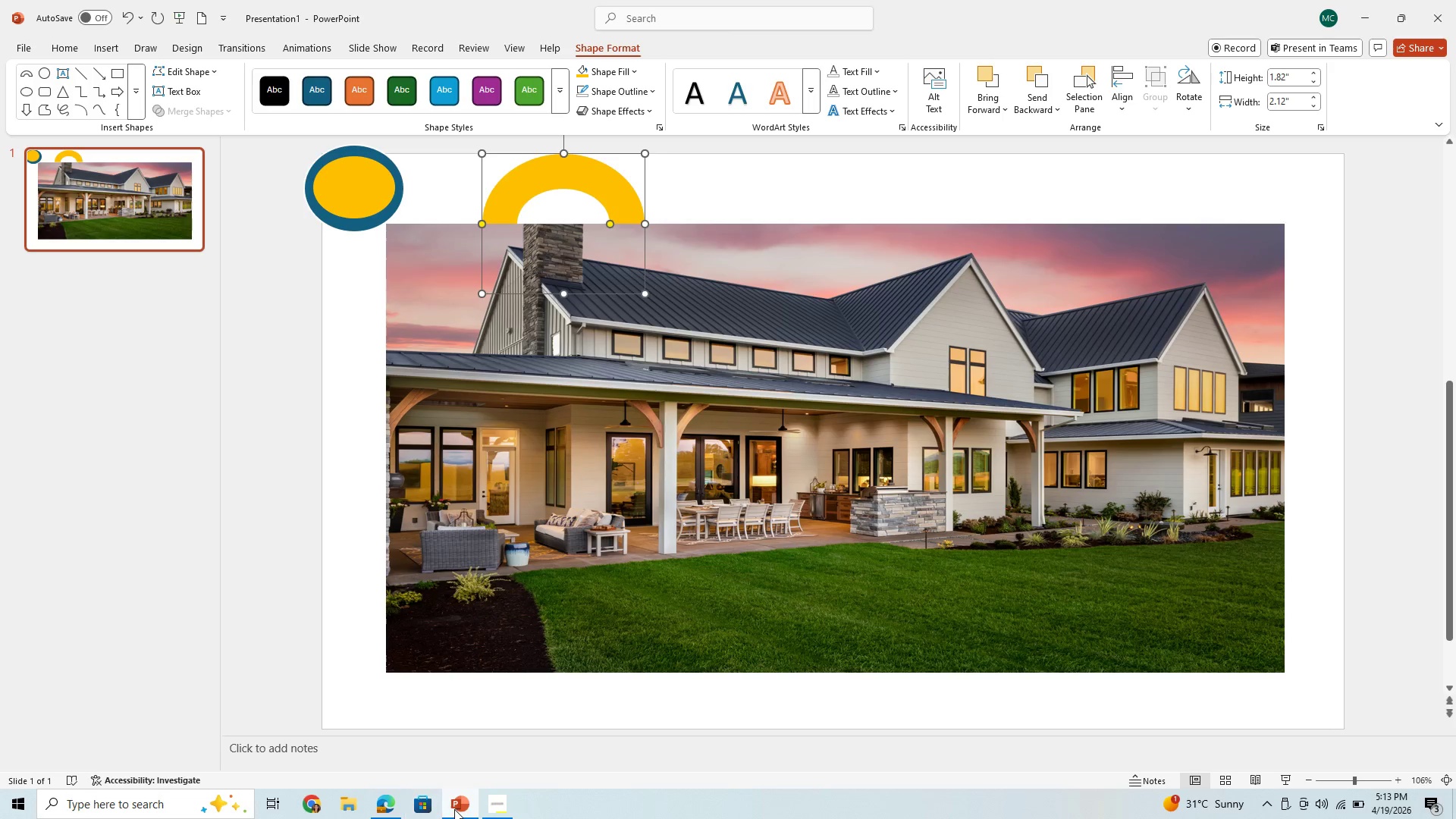 
wait(5.3)
 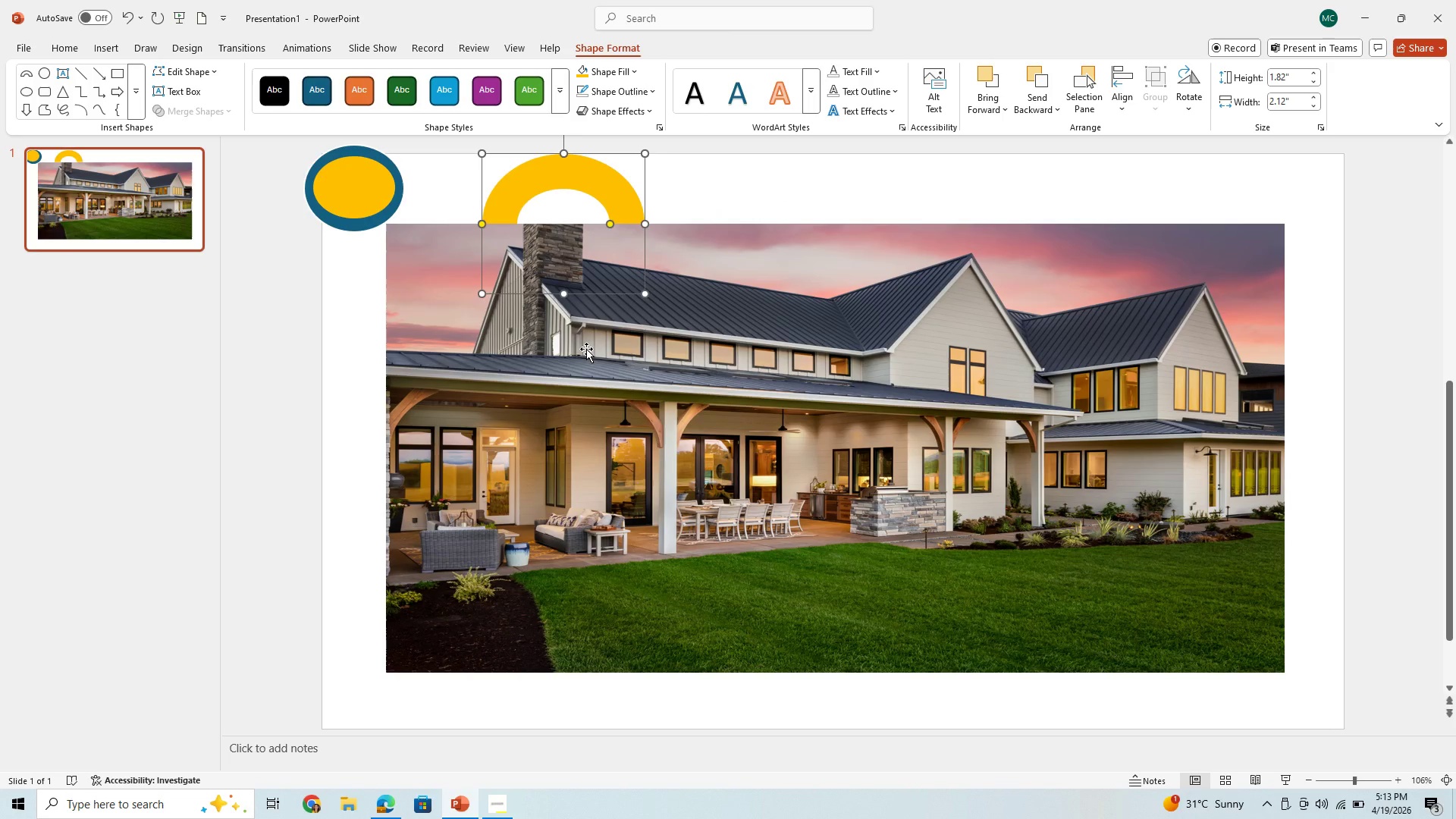 
left_click([498, 802])